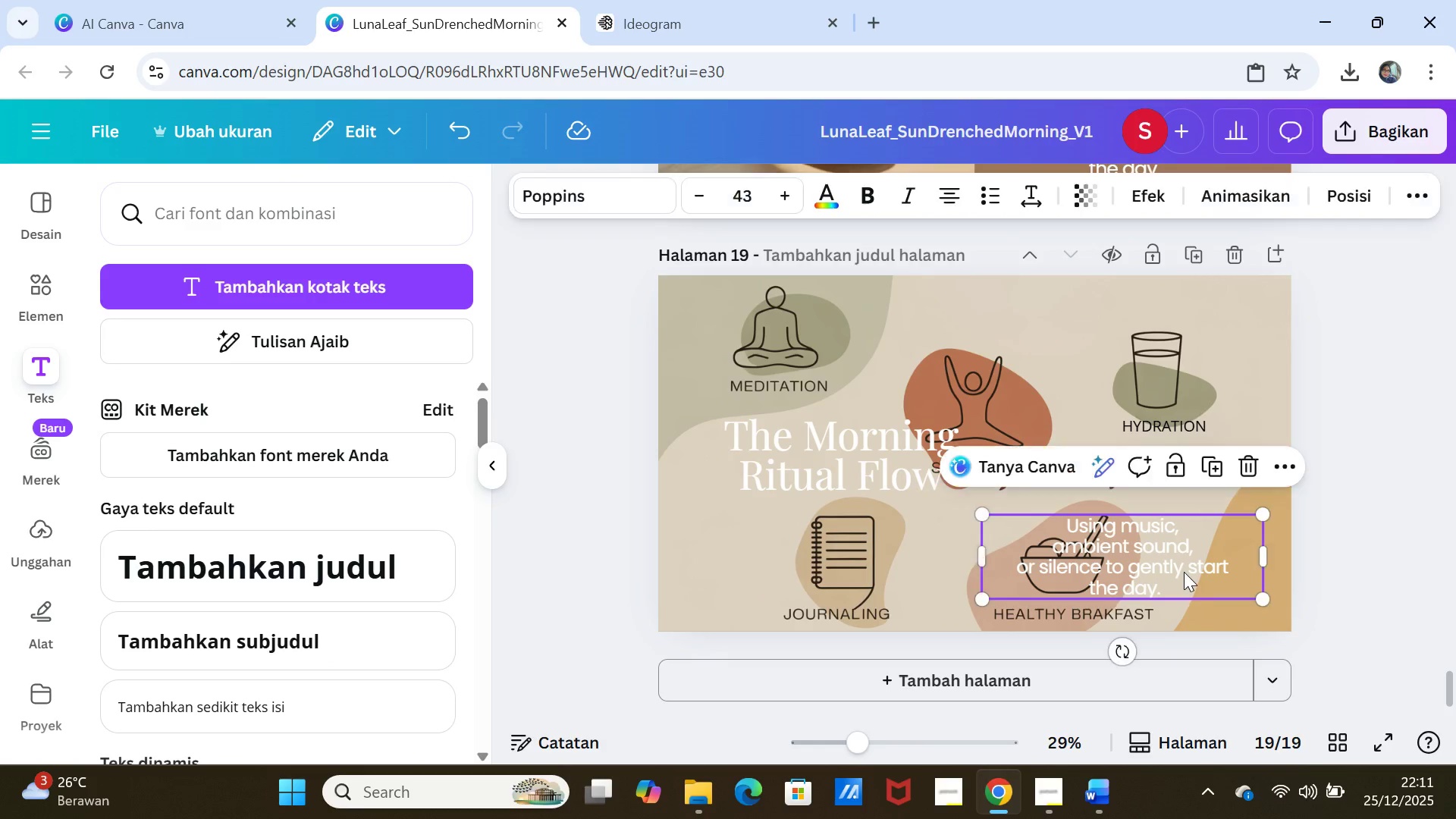 
left_click_drag(start_coordinate=[1184, 572], to_coordinate=[1195, 558])
 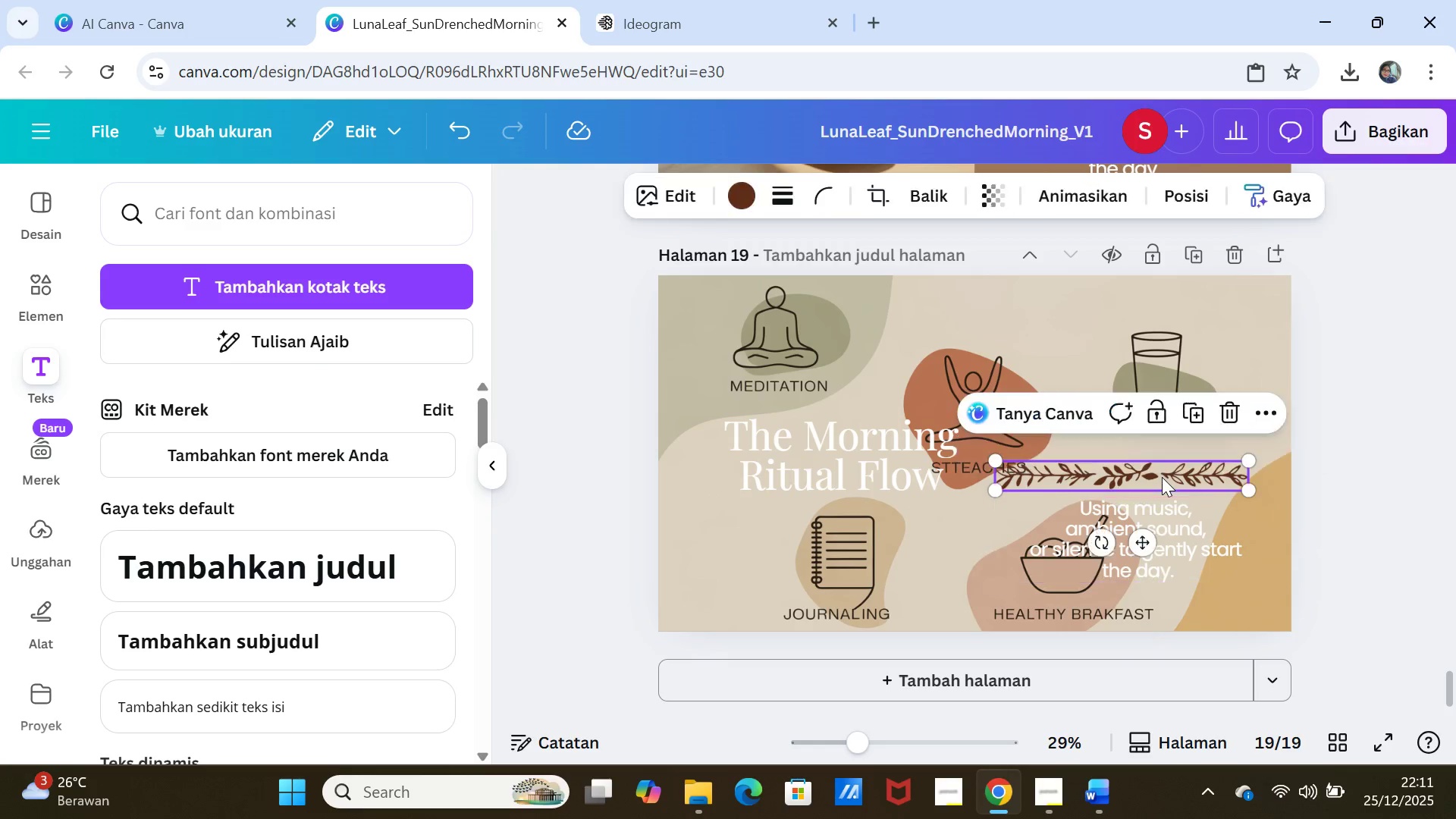 
left_click([1162, 477])
 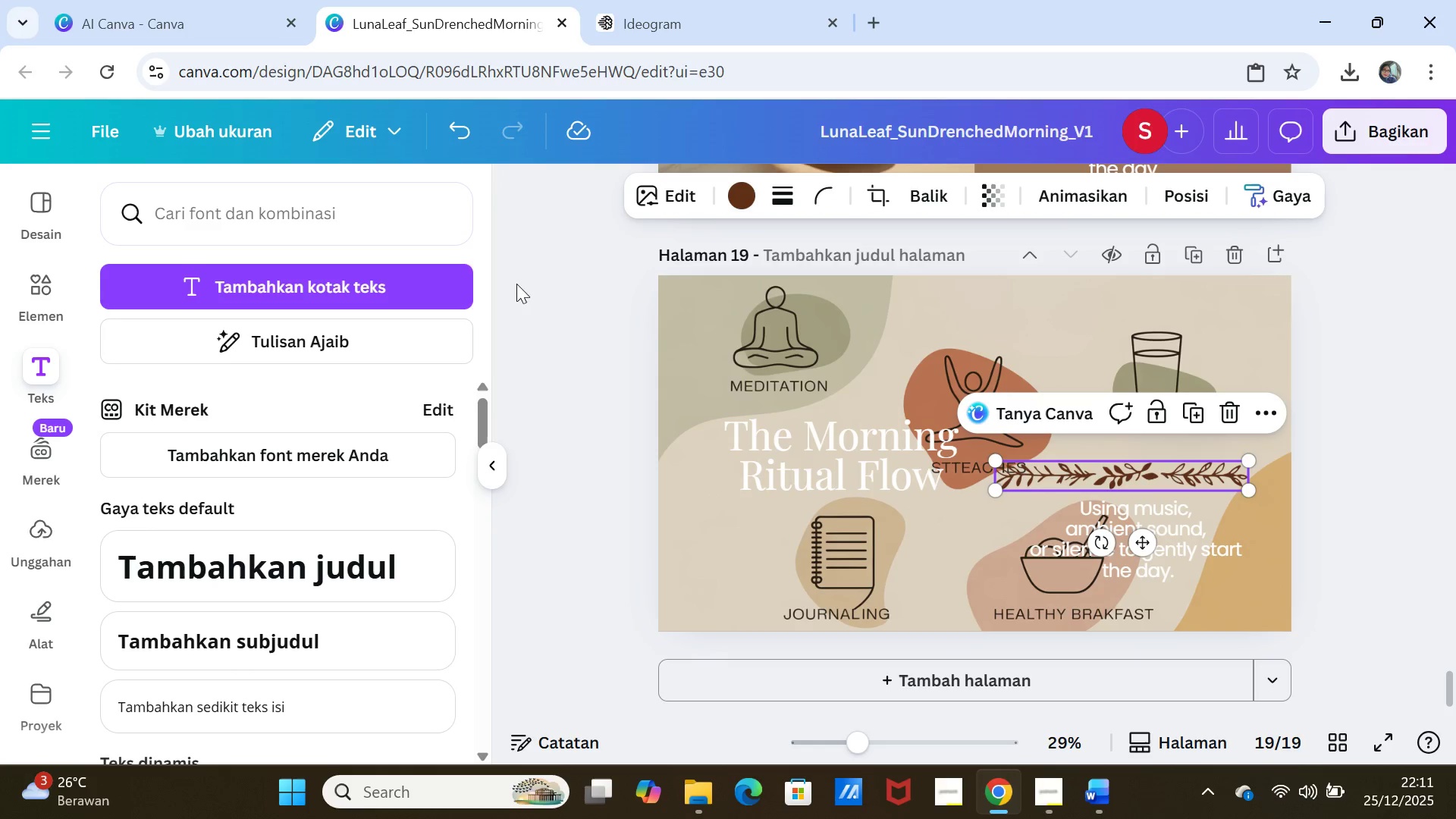 
left_click([460, 130])
 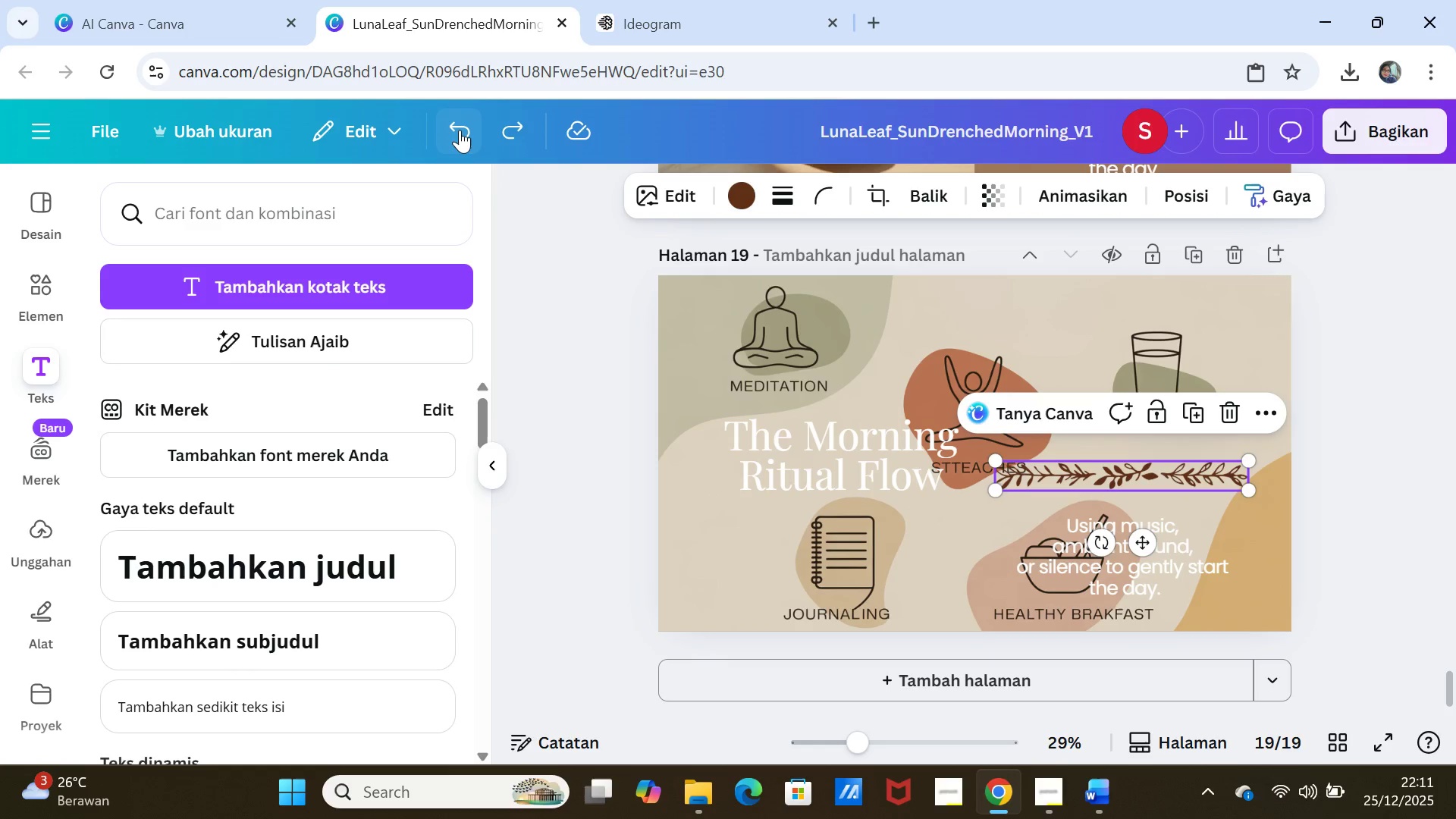 
left_click([460, 130])
 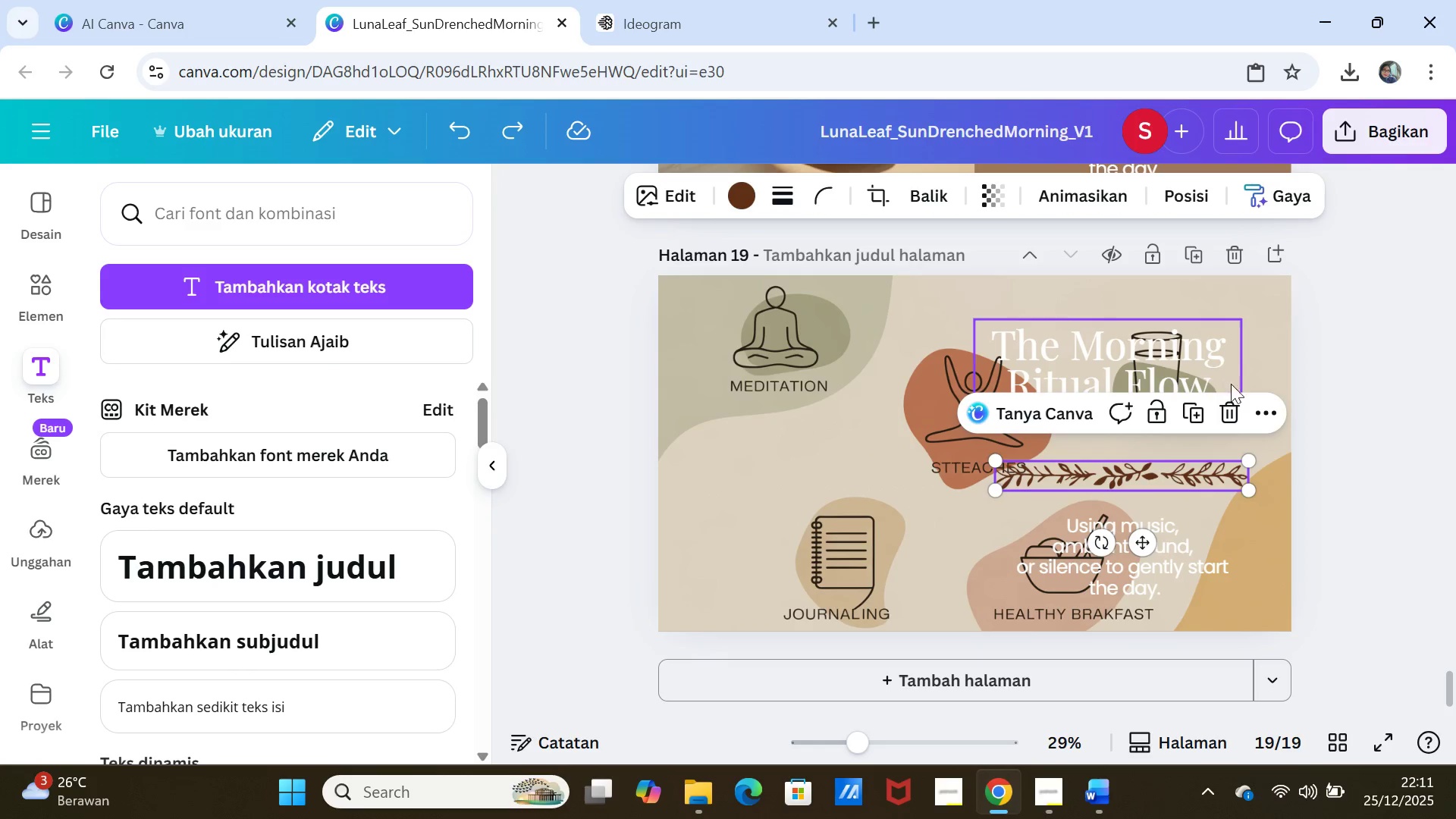 
left_click([1327, 430])
 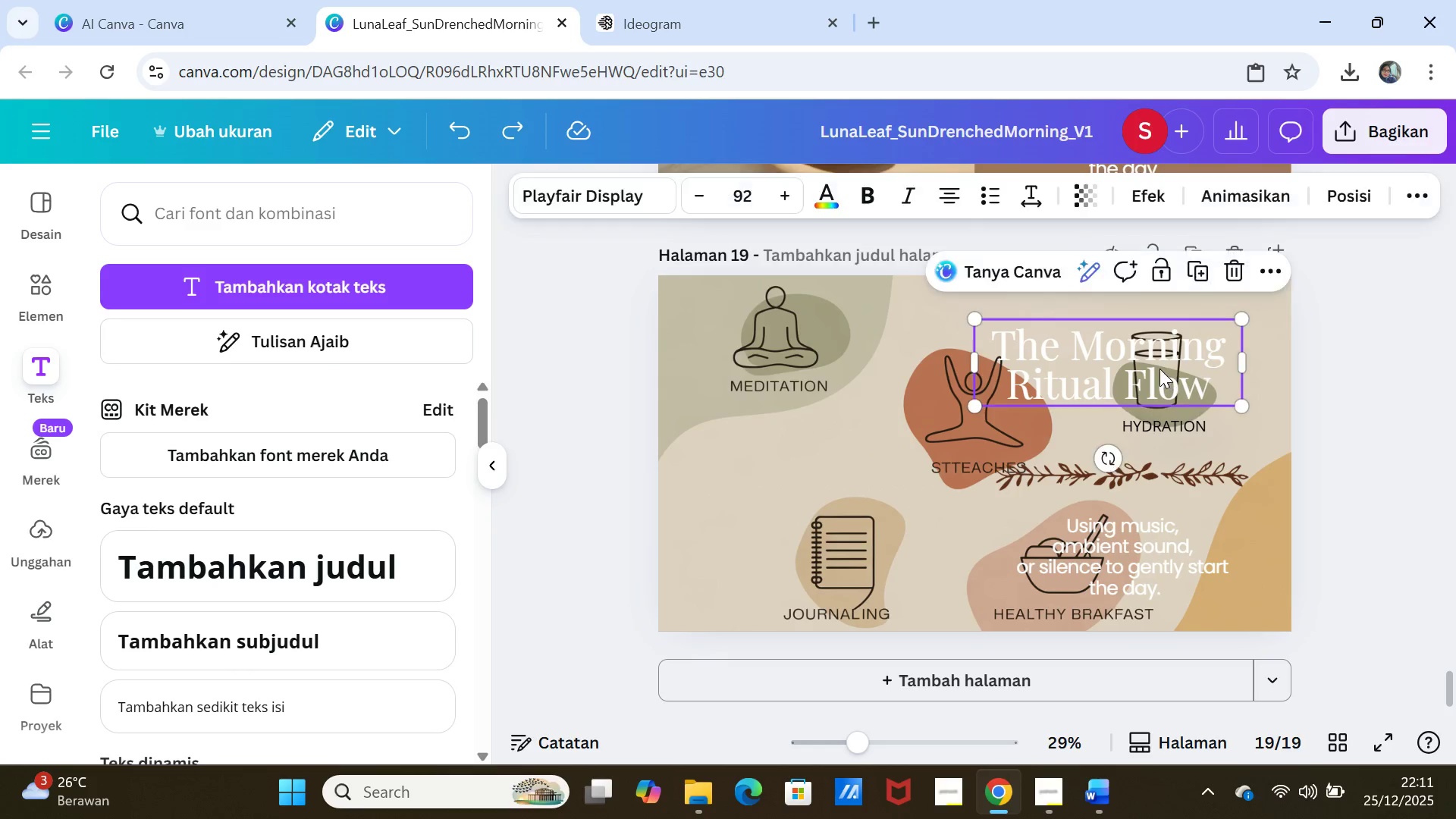 
left_click_drag(start_coordinate=[1159, 369], to_coordinate=[1166, 358])
 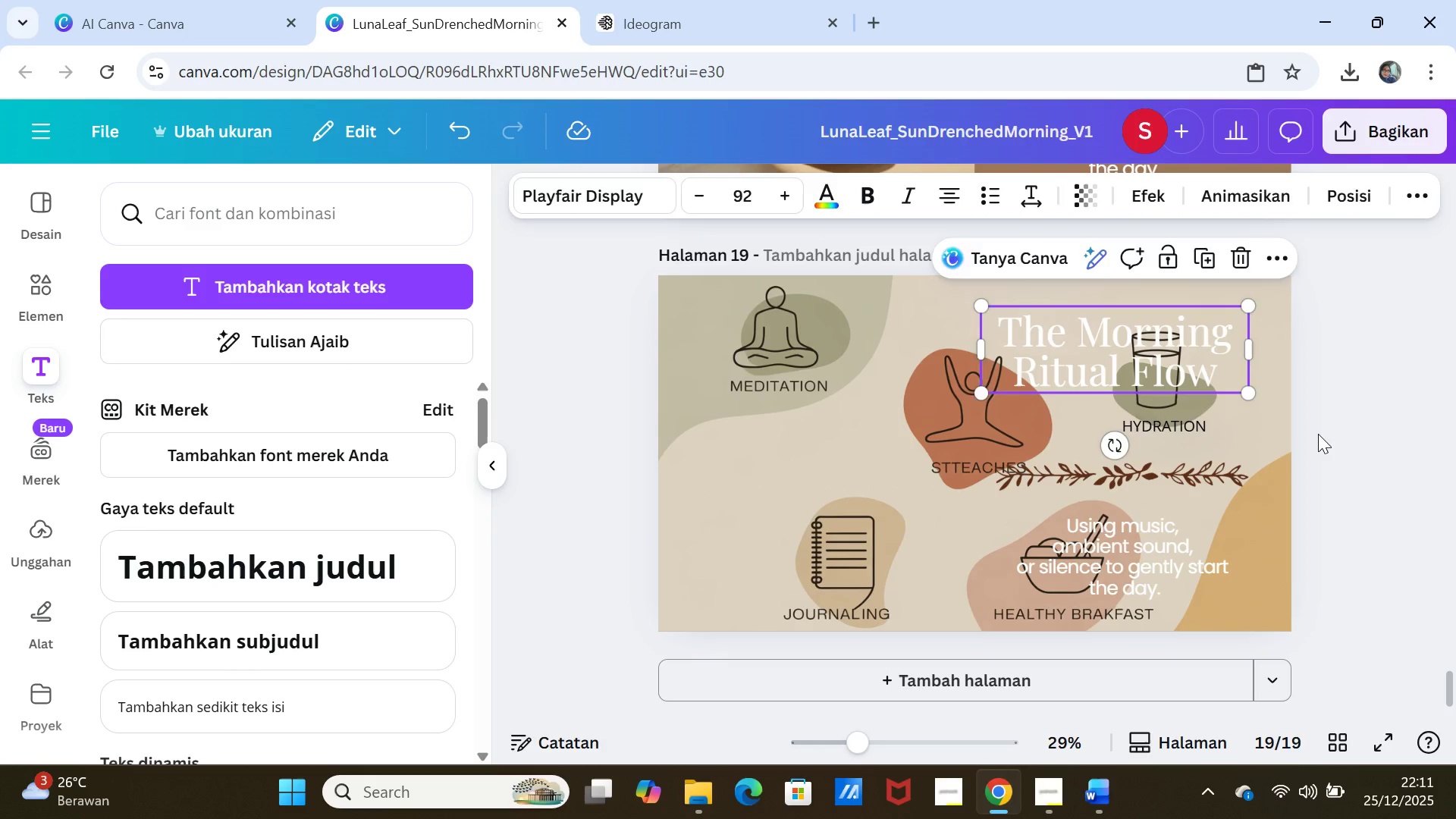 
left_click([1318, 434])
 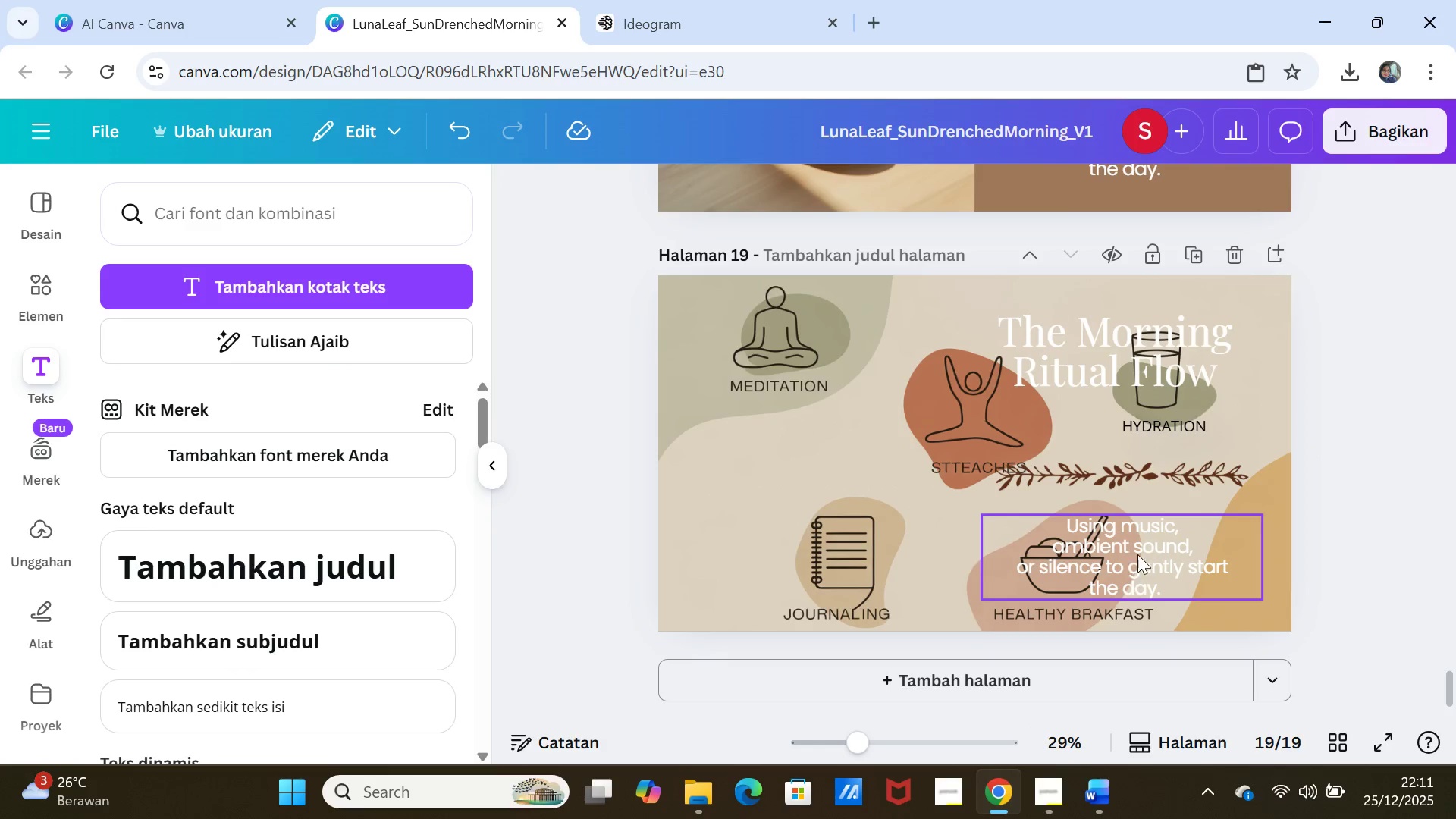 
left_click_drag(start_coordinate=[1138, 547], to_coordinate=[1139, 539])
 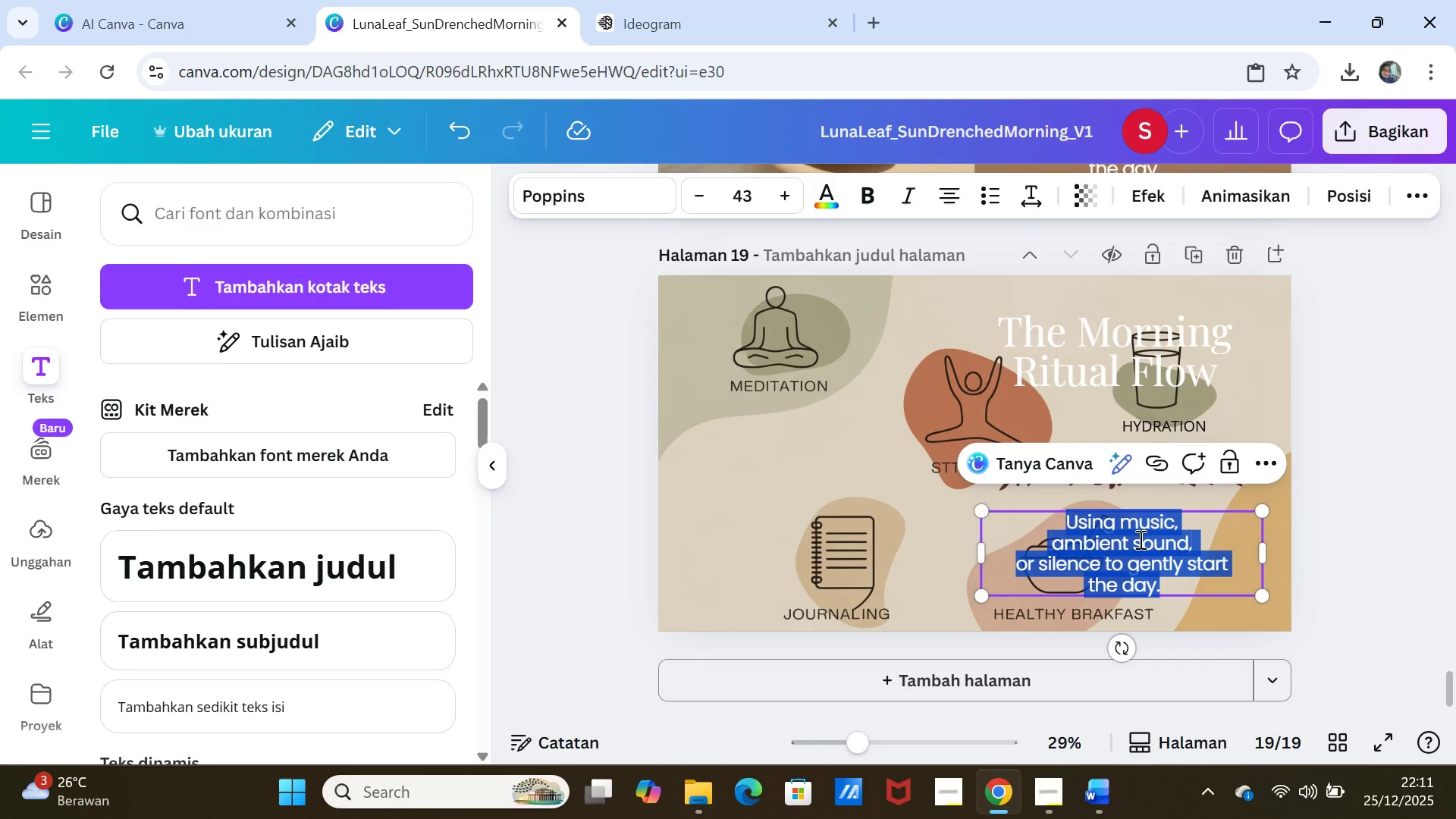 
double_click([1139, 539])
 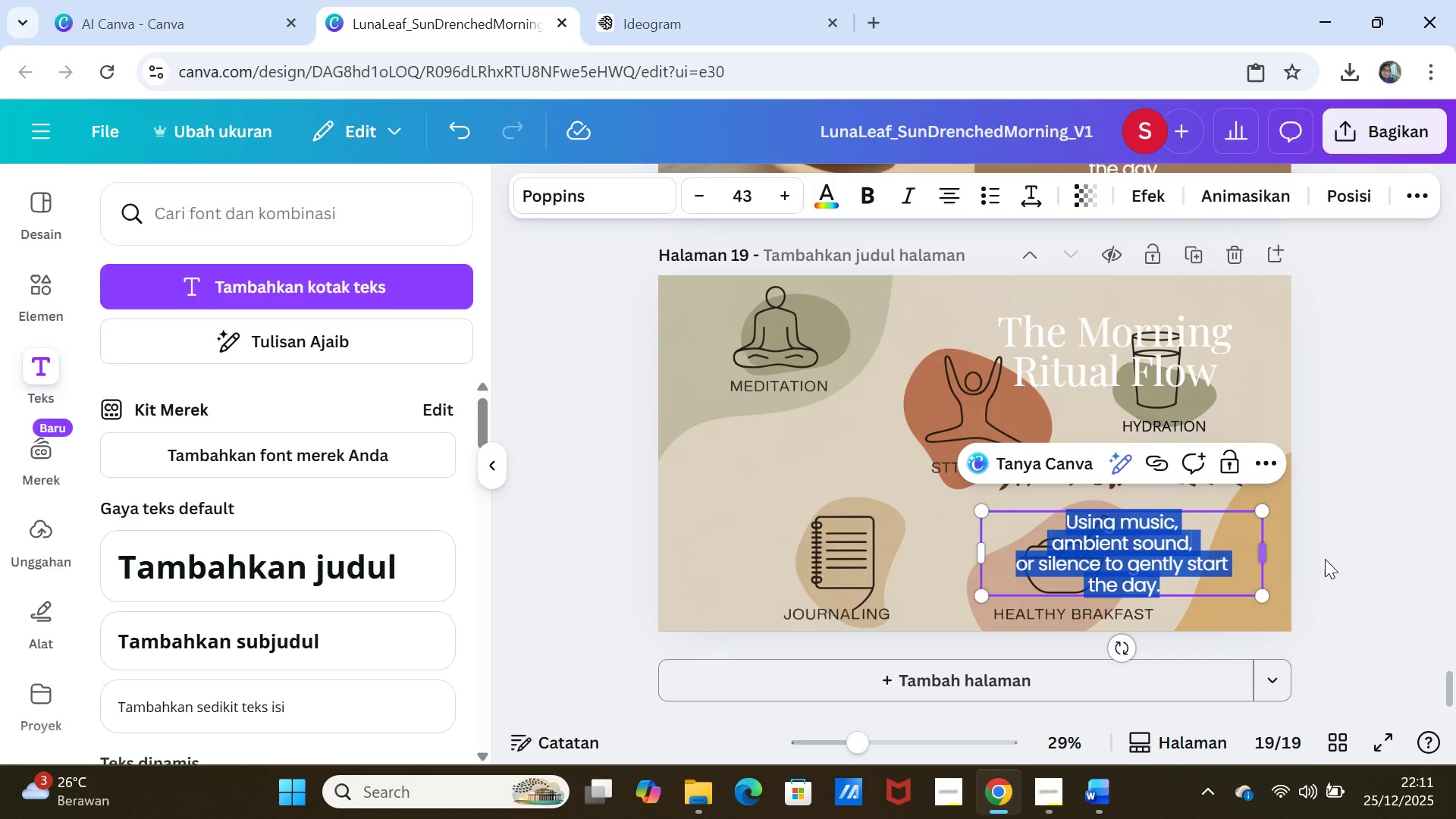 
left_click([1328, 560])
 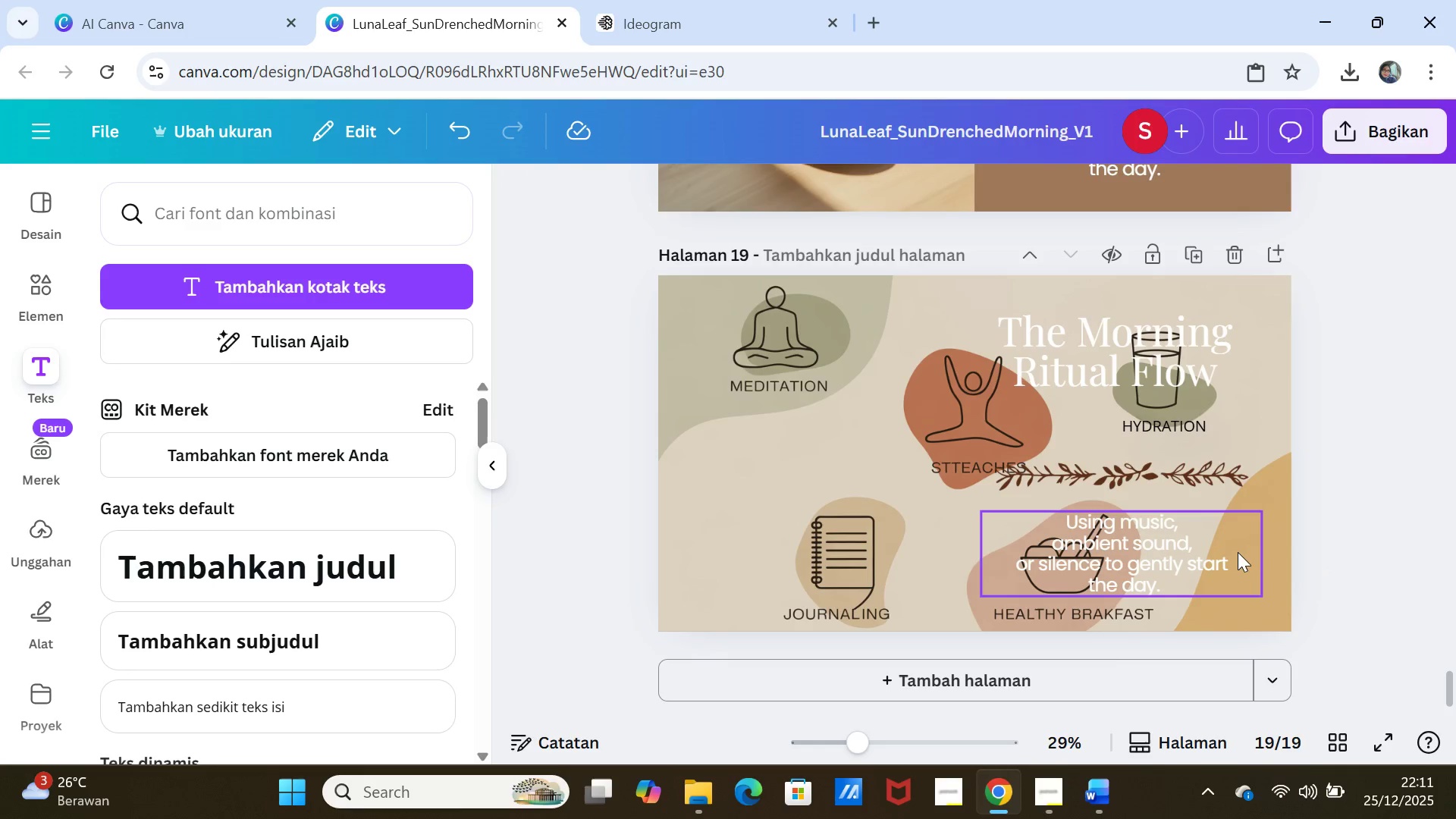 
left_click([1238, 551])
 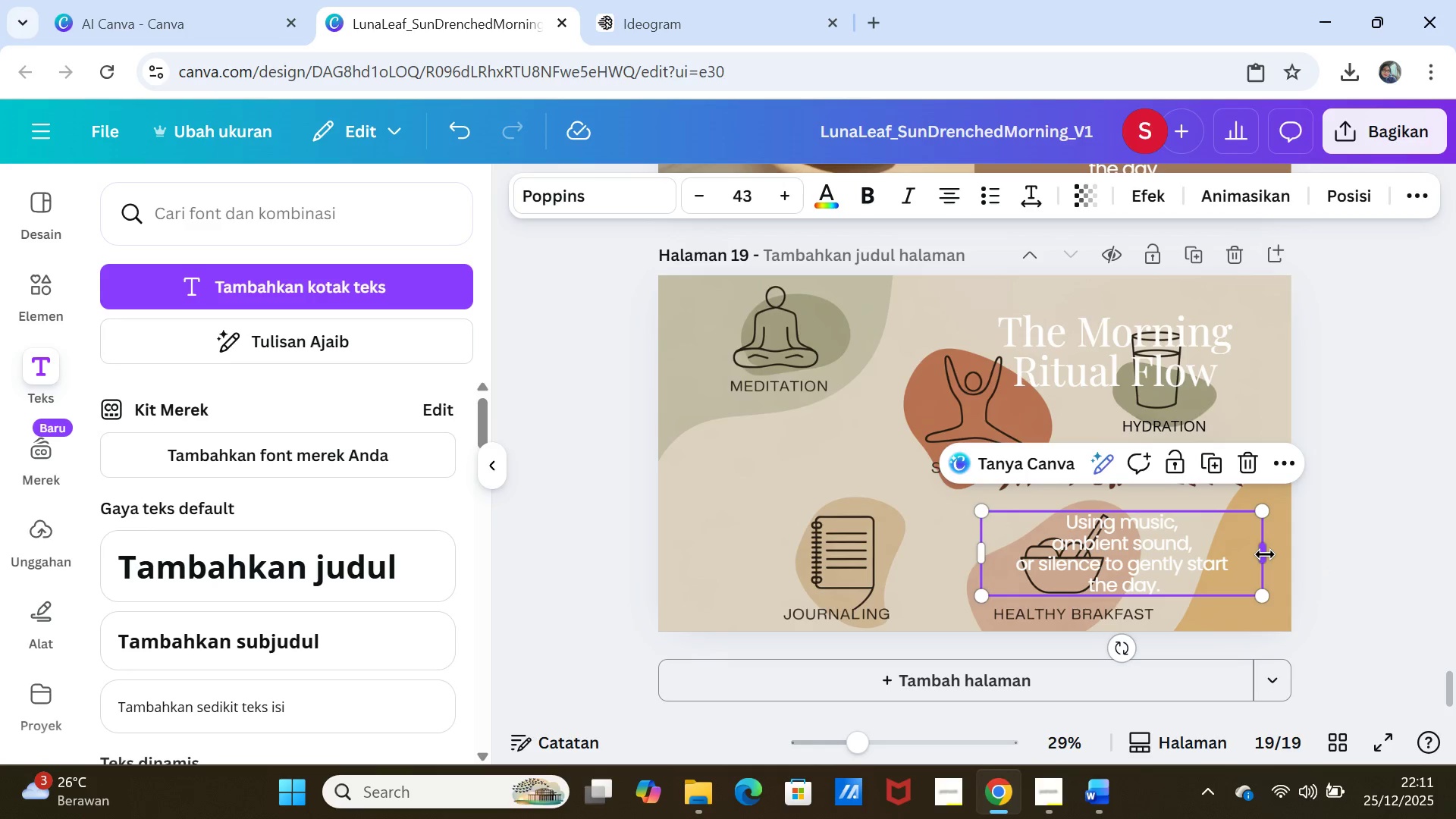 
left_click_drag(start_coordinate=[1265, 554], to_coordinate=[1247, 543])
 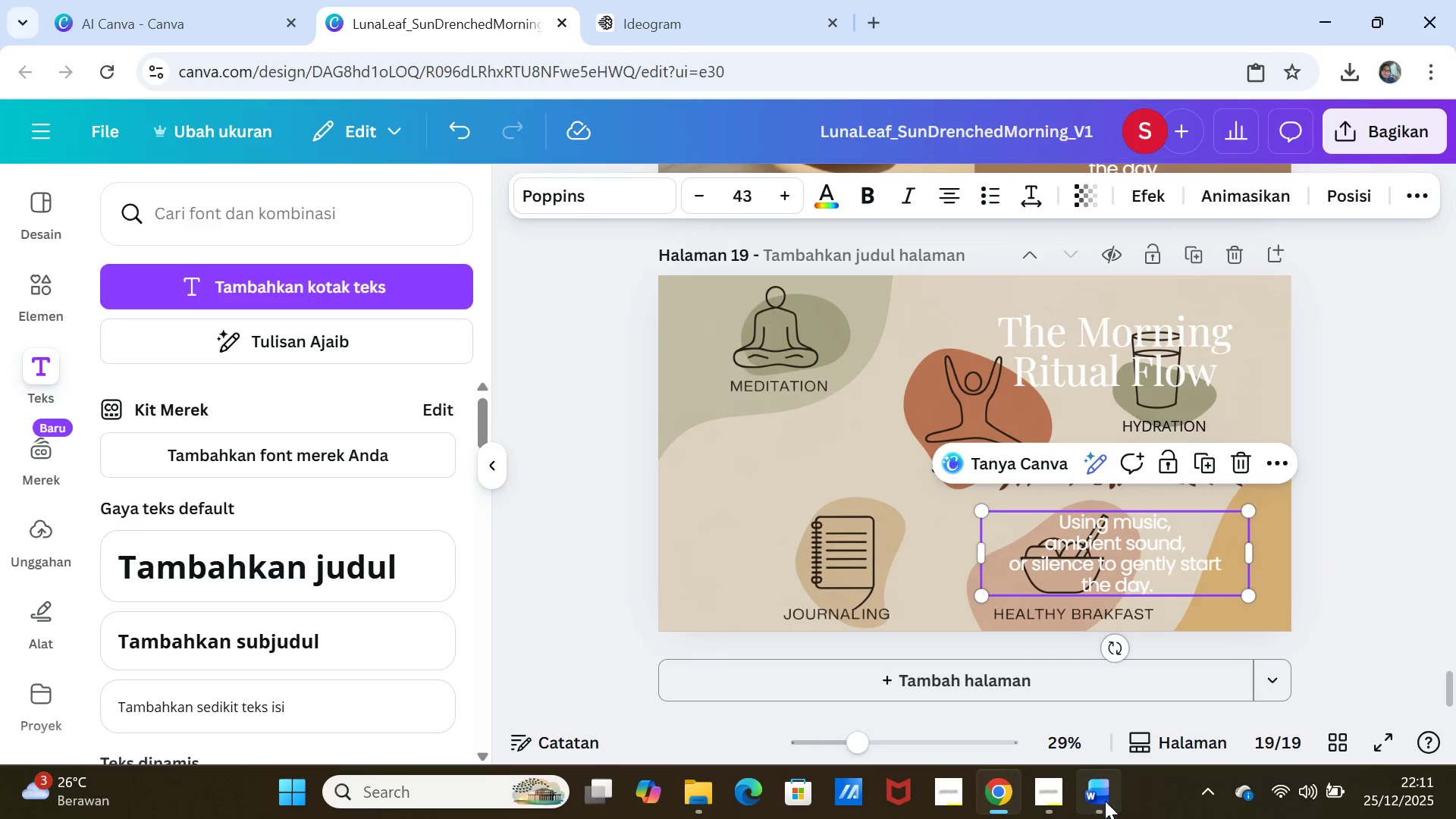 
left_click([1105, 801])
 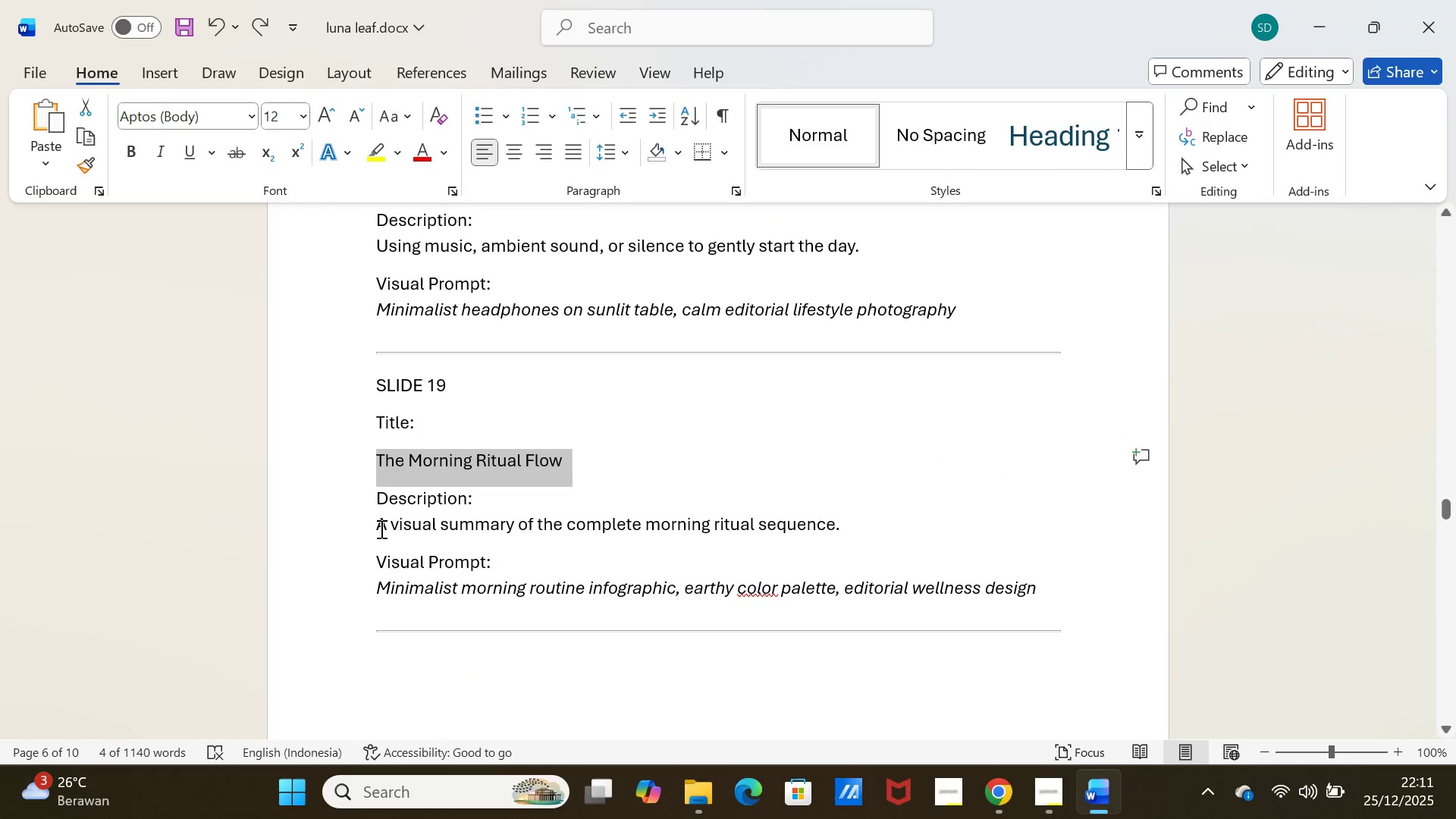 
left_click_drag(start_coordinate=[375, 529], to_coordinate=[843, 529])
 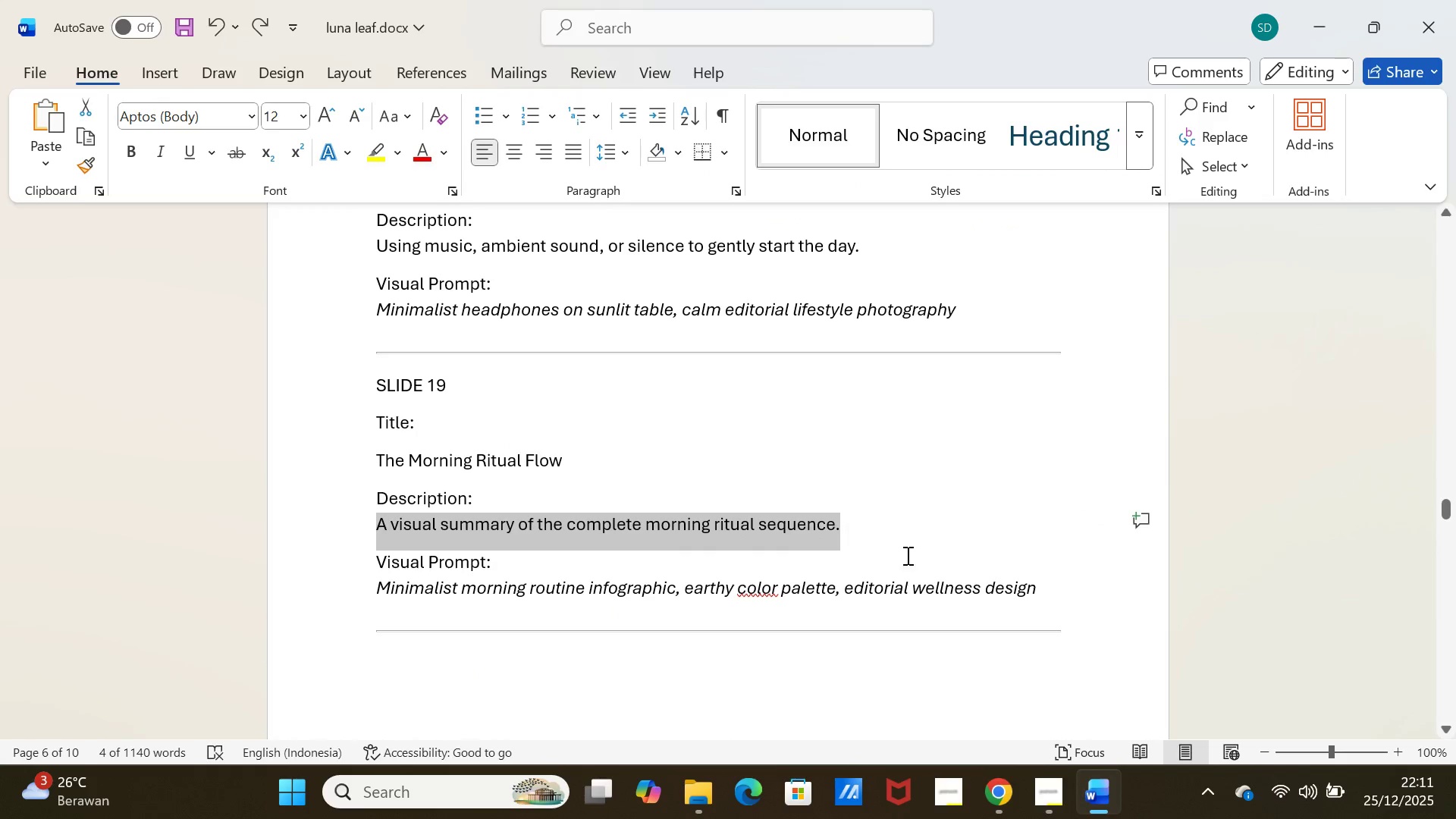 
key(Control+C)
 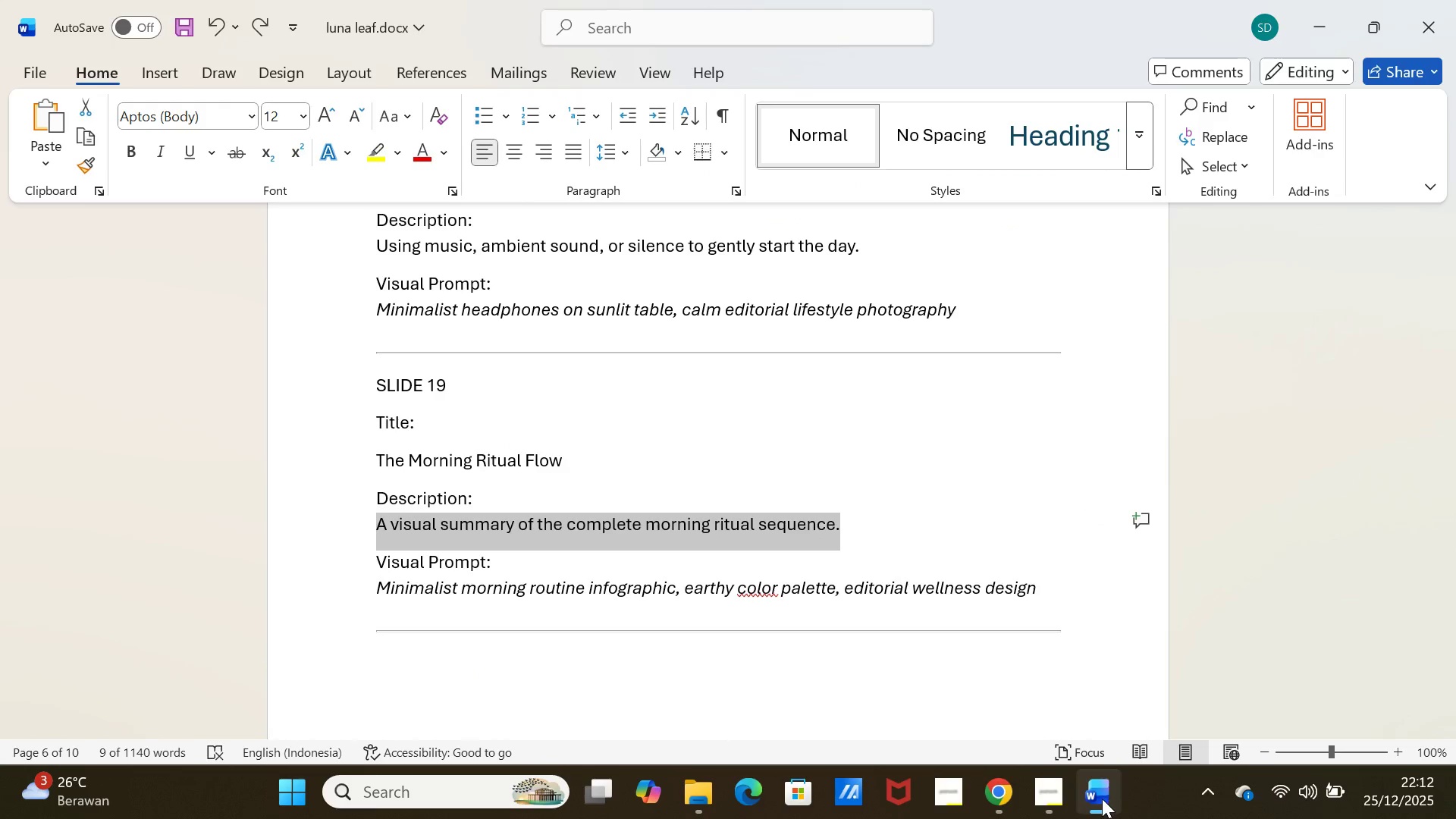 
left_click([1102, 799])
 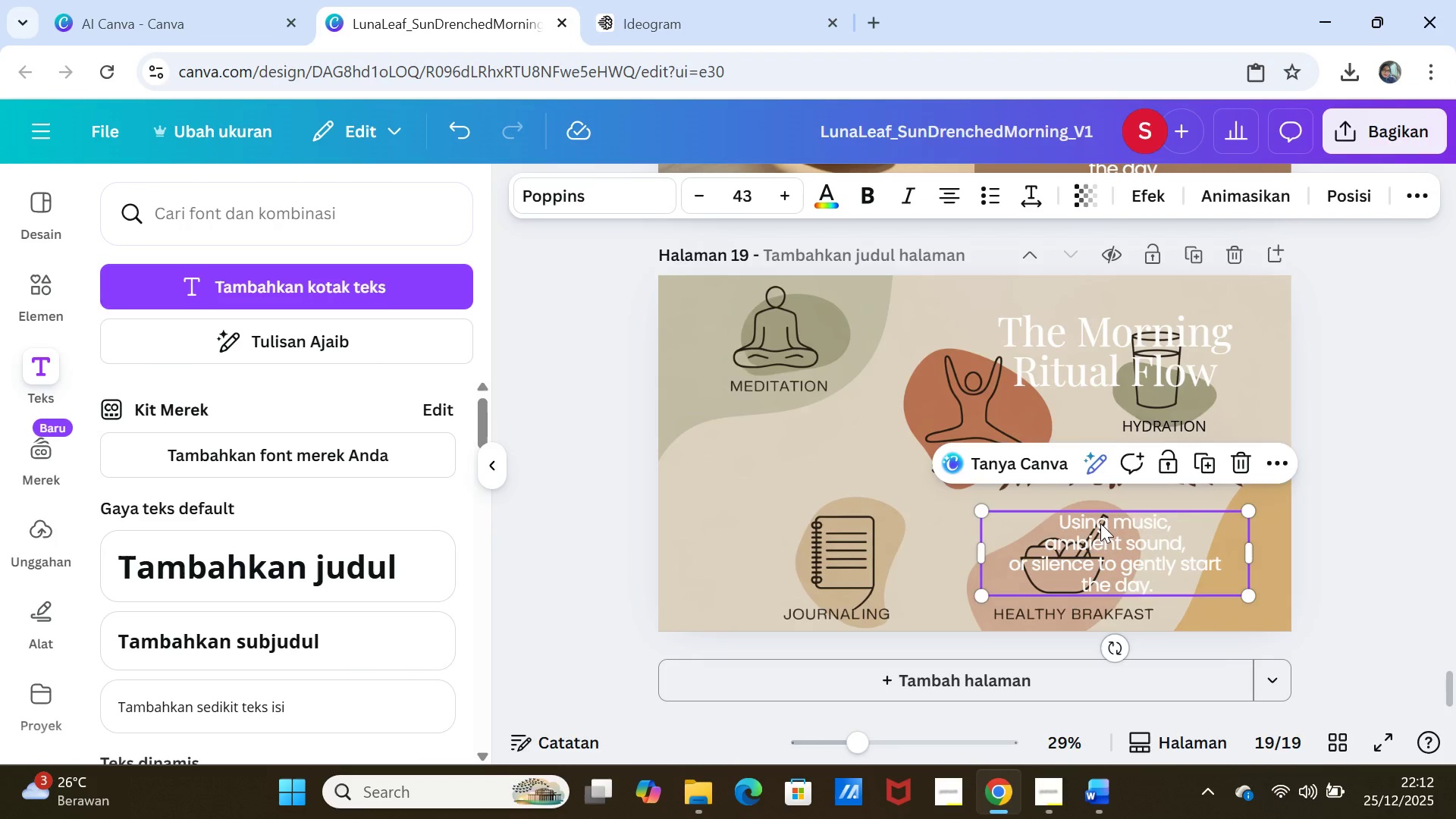 
double_click([1100, 523])
 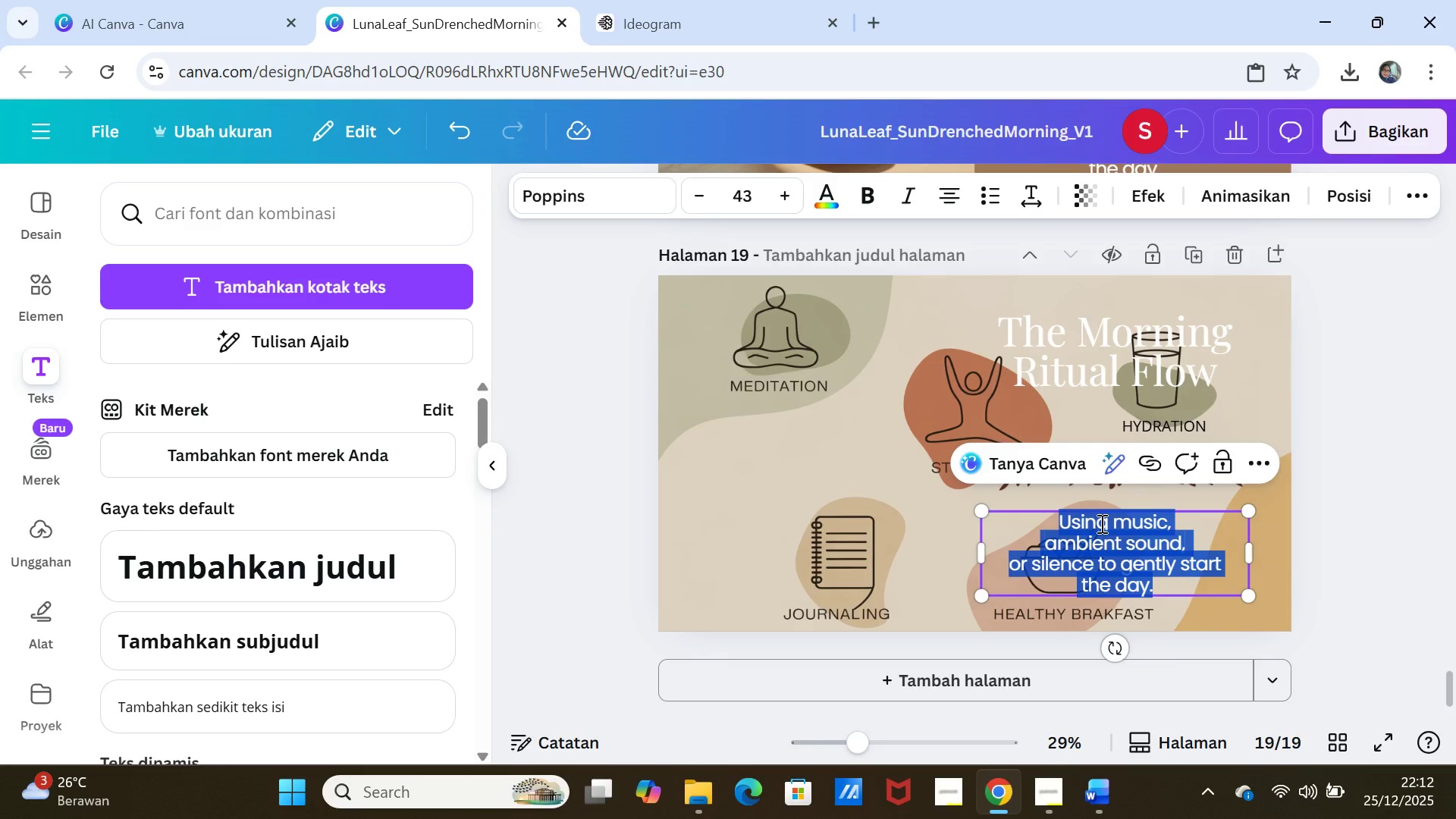 
key(Control+V)
 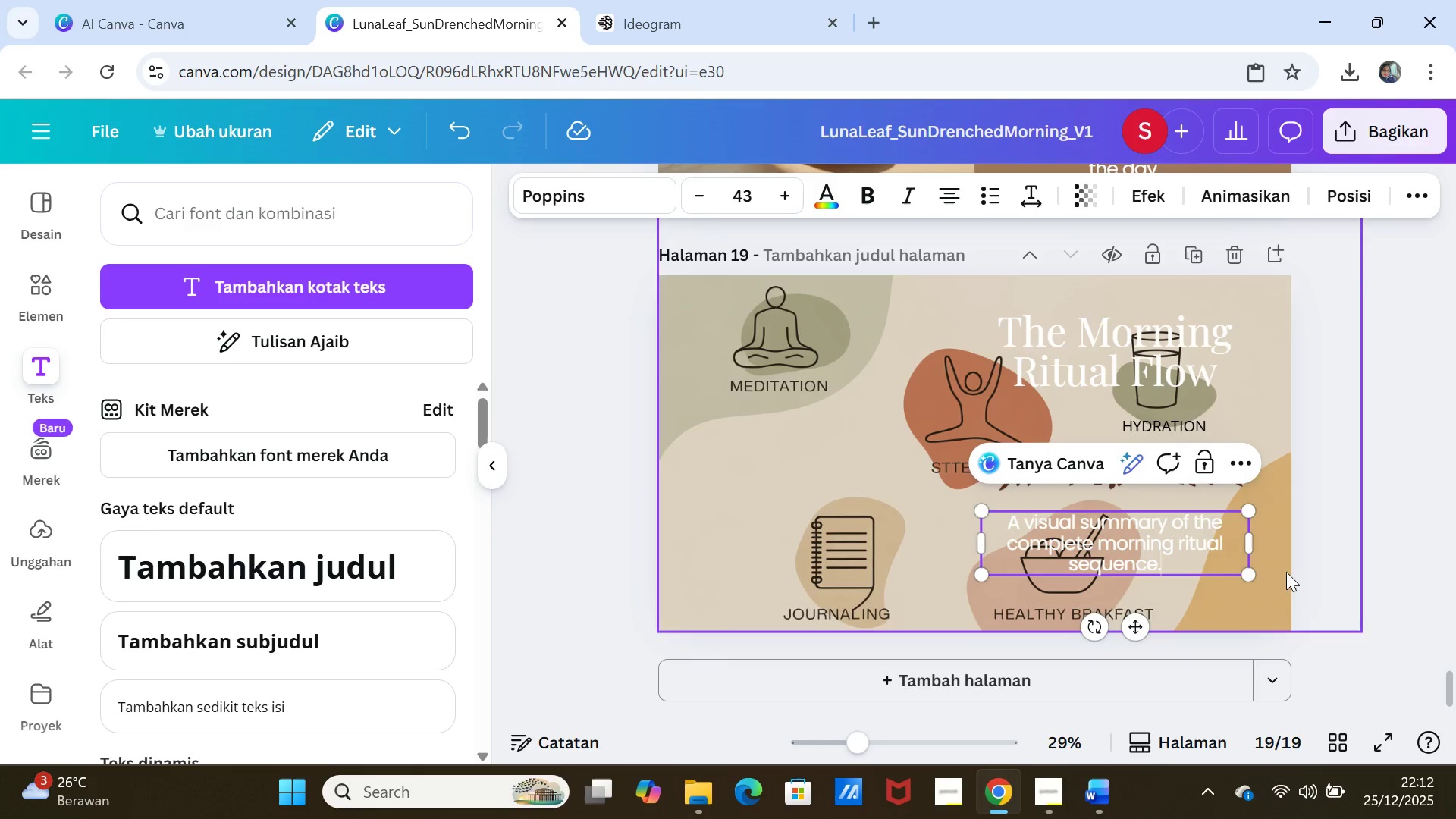 
left_click([1308, 563])
 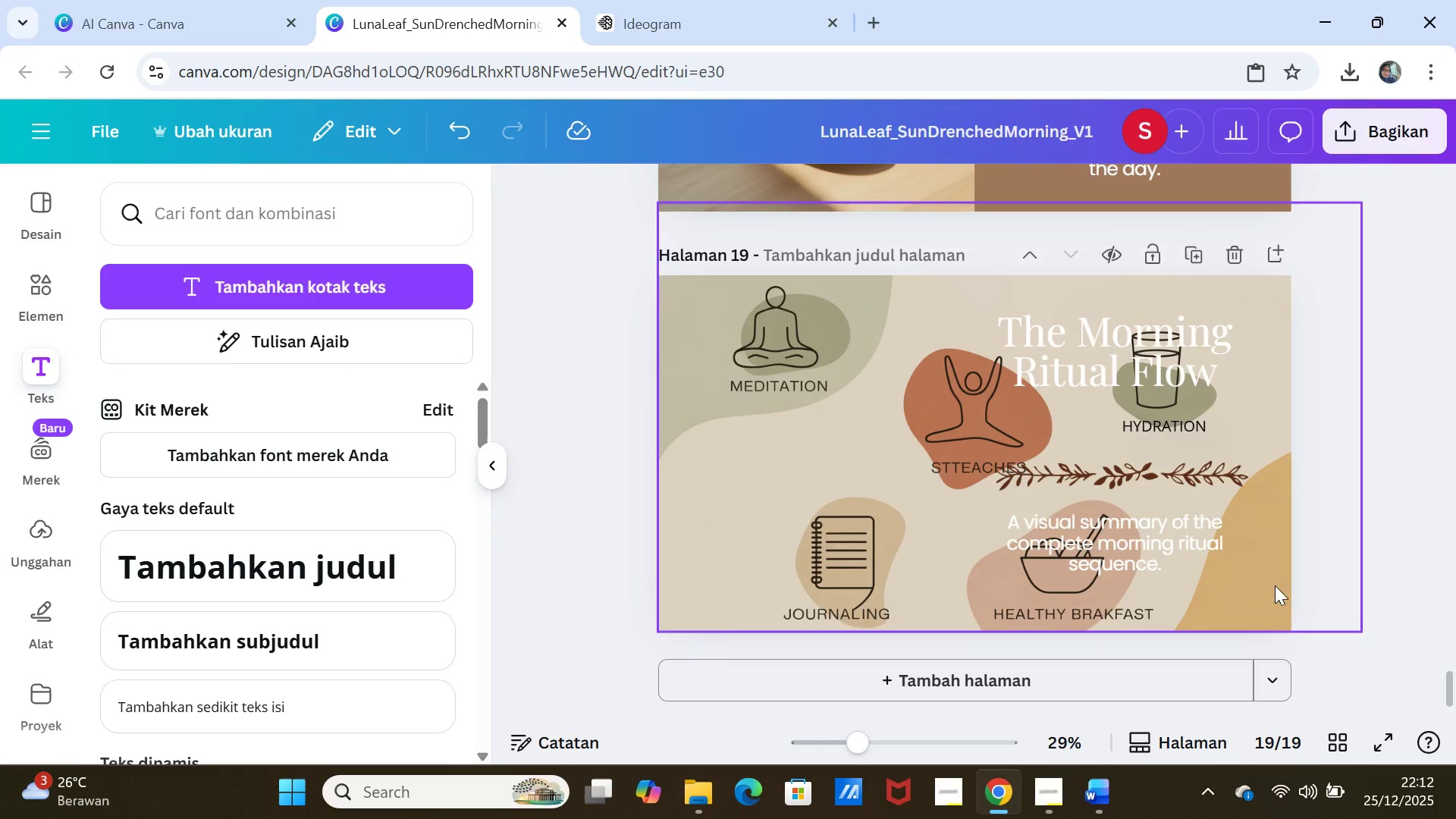 
left_click_drag(start_coordinate=[1175, 486], to_coordinate=[1172, 467])
 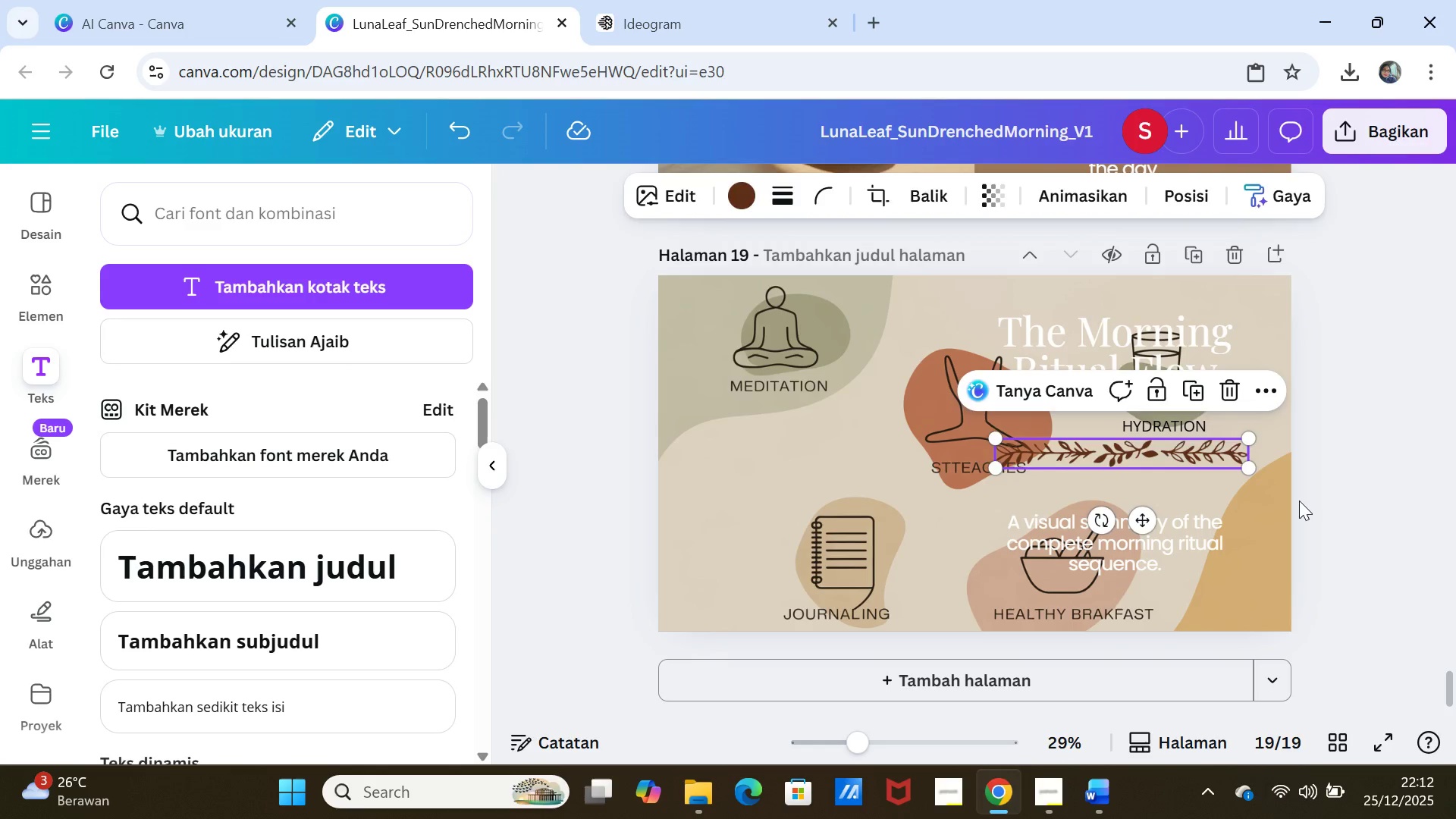 
left_click([1299, 500])
 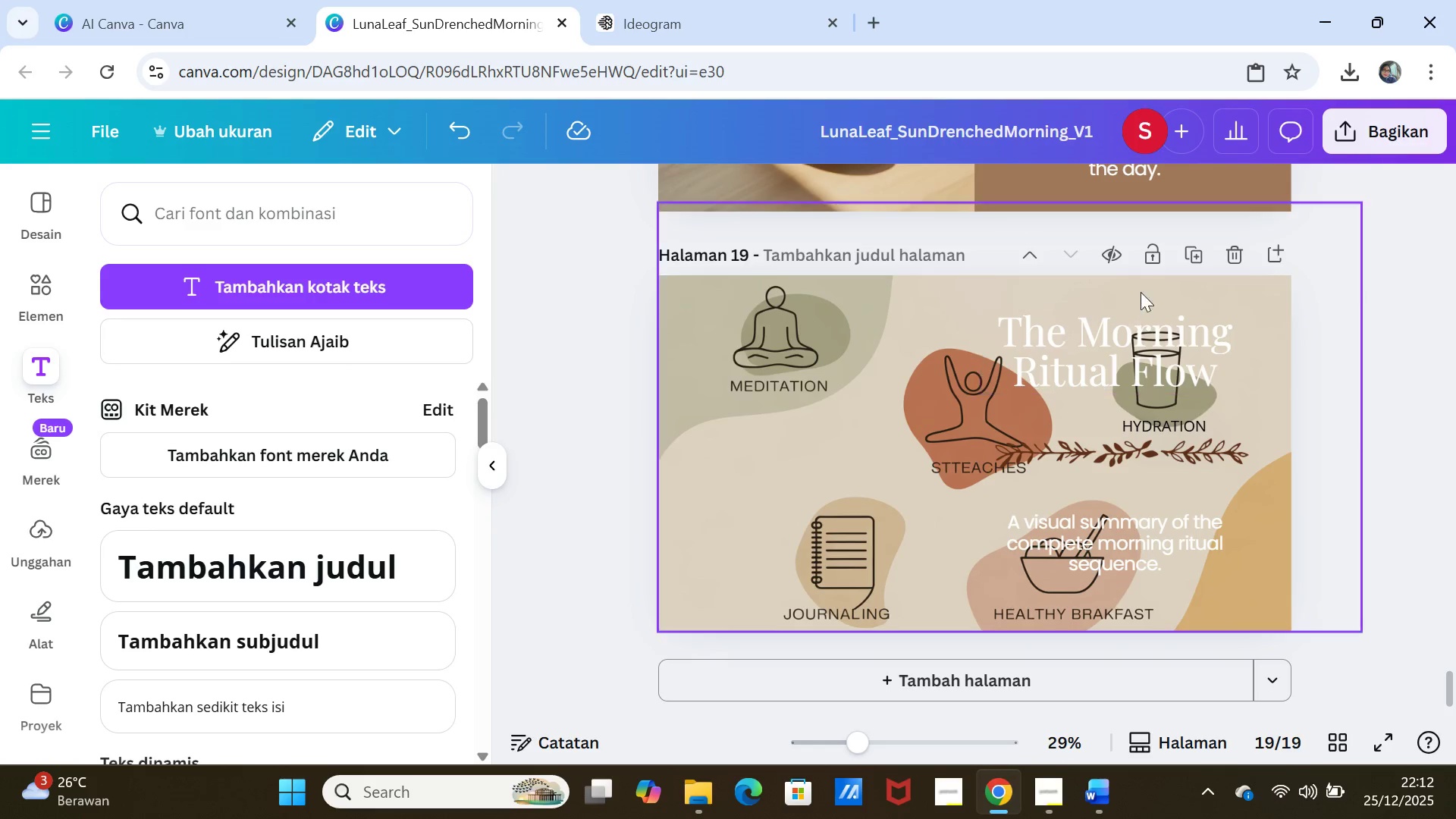 
left_click([1191, 252])
 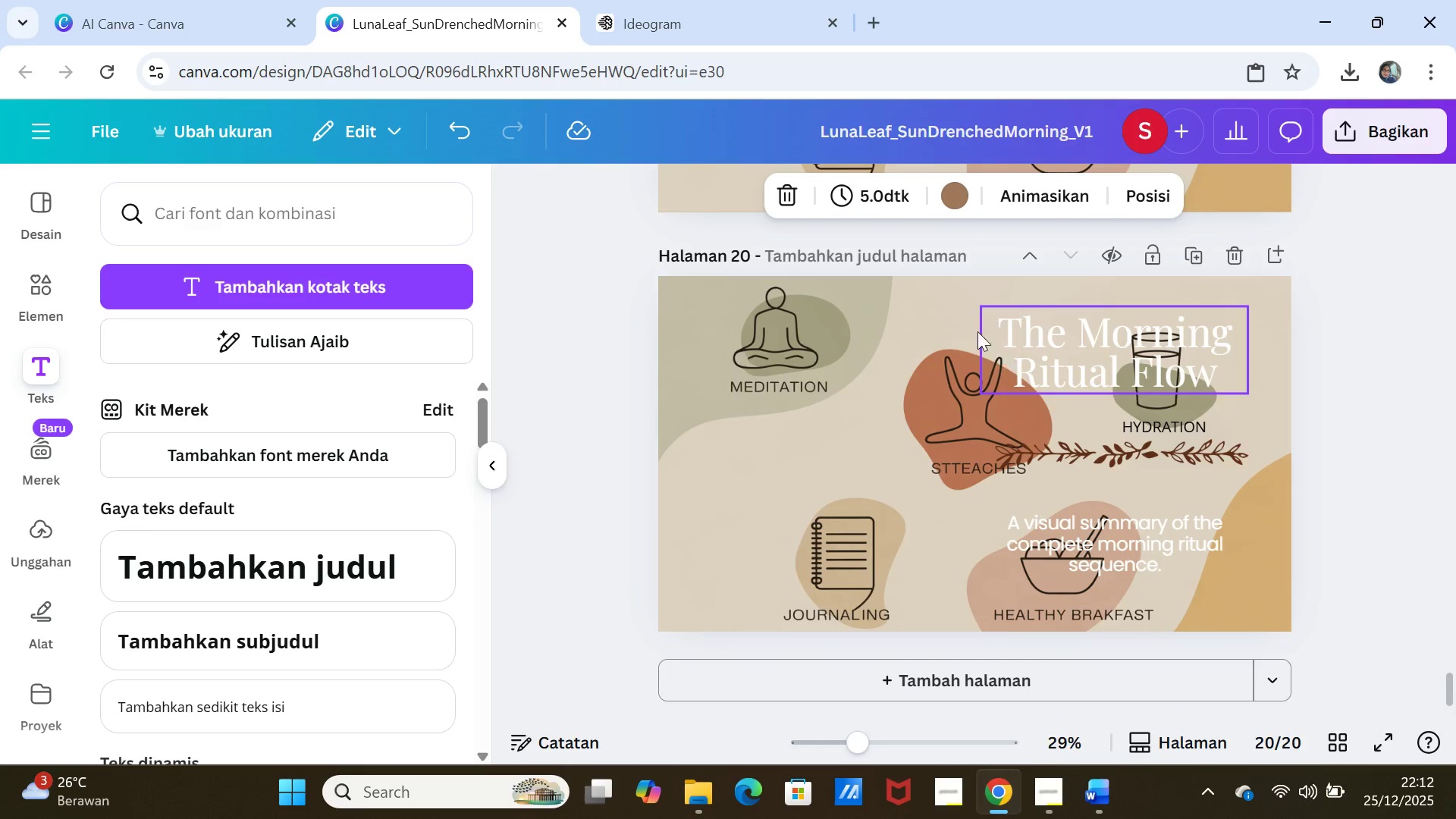 
left_click([940, 301])
 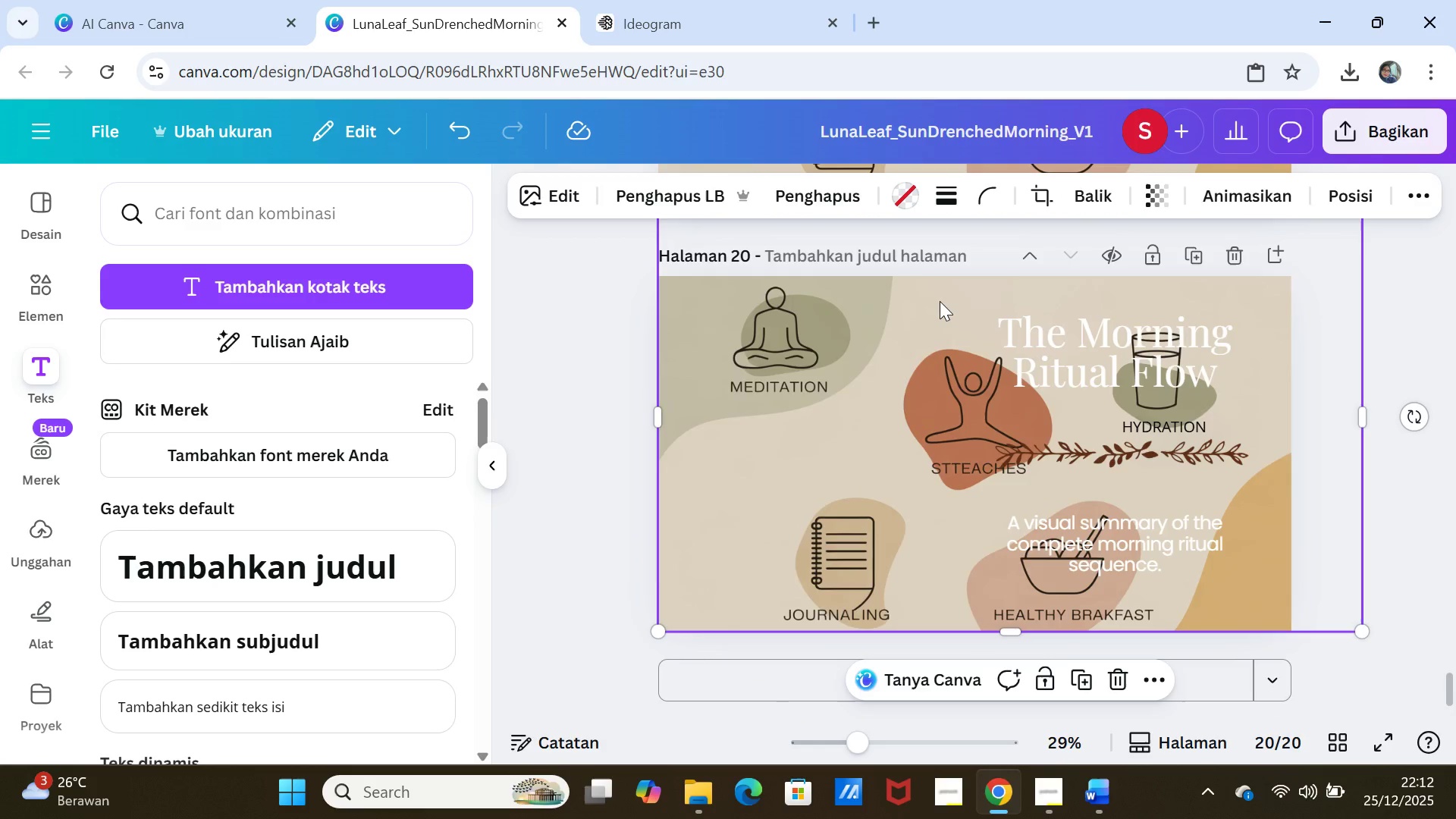 
key(Delete)
 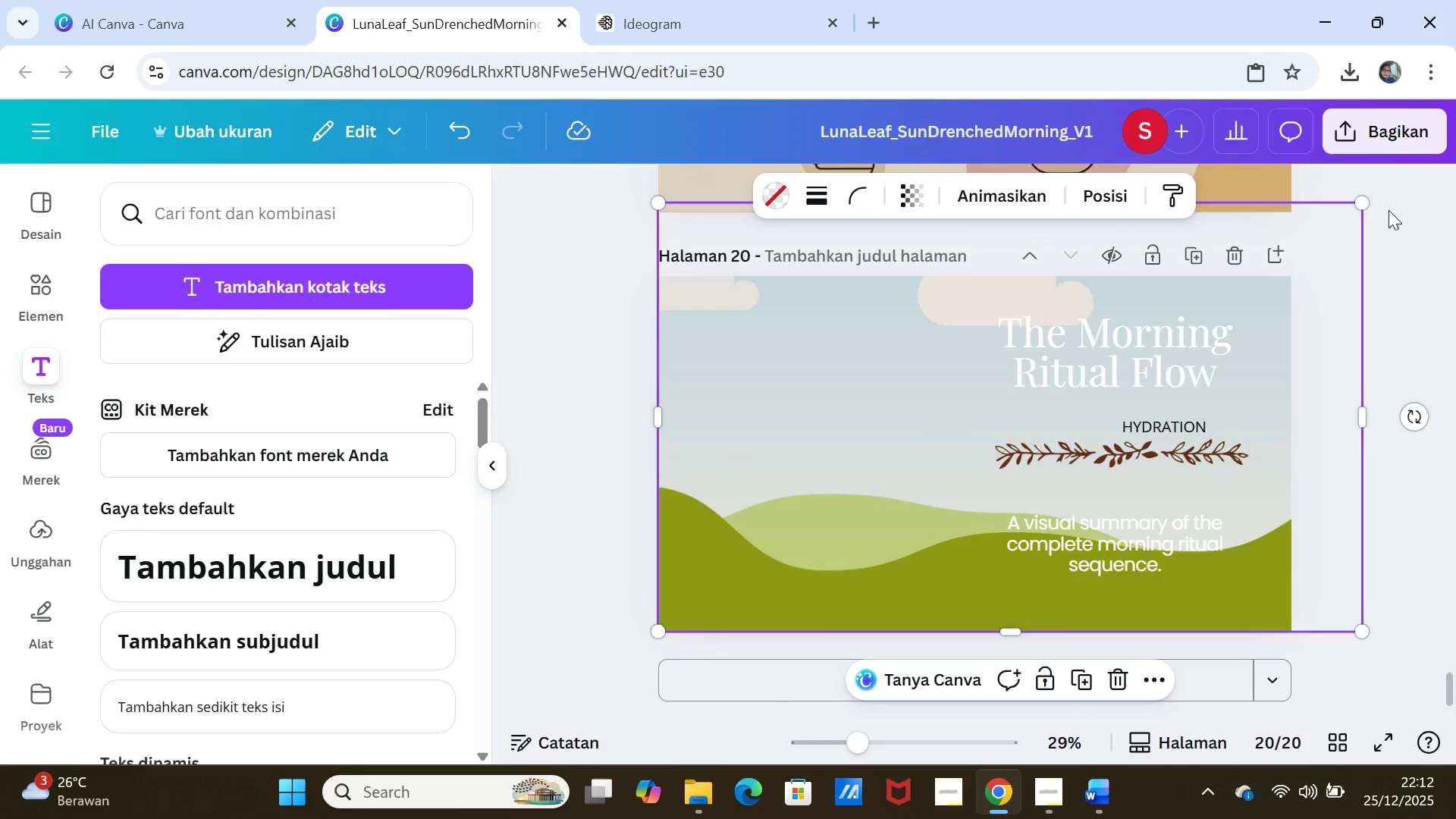 
left_click_drag(start_coordinate=[1368, 206], to_coordinate=[1304, 265])
 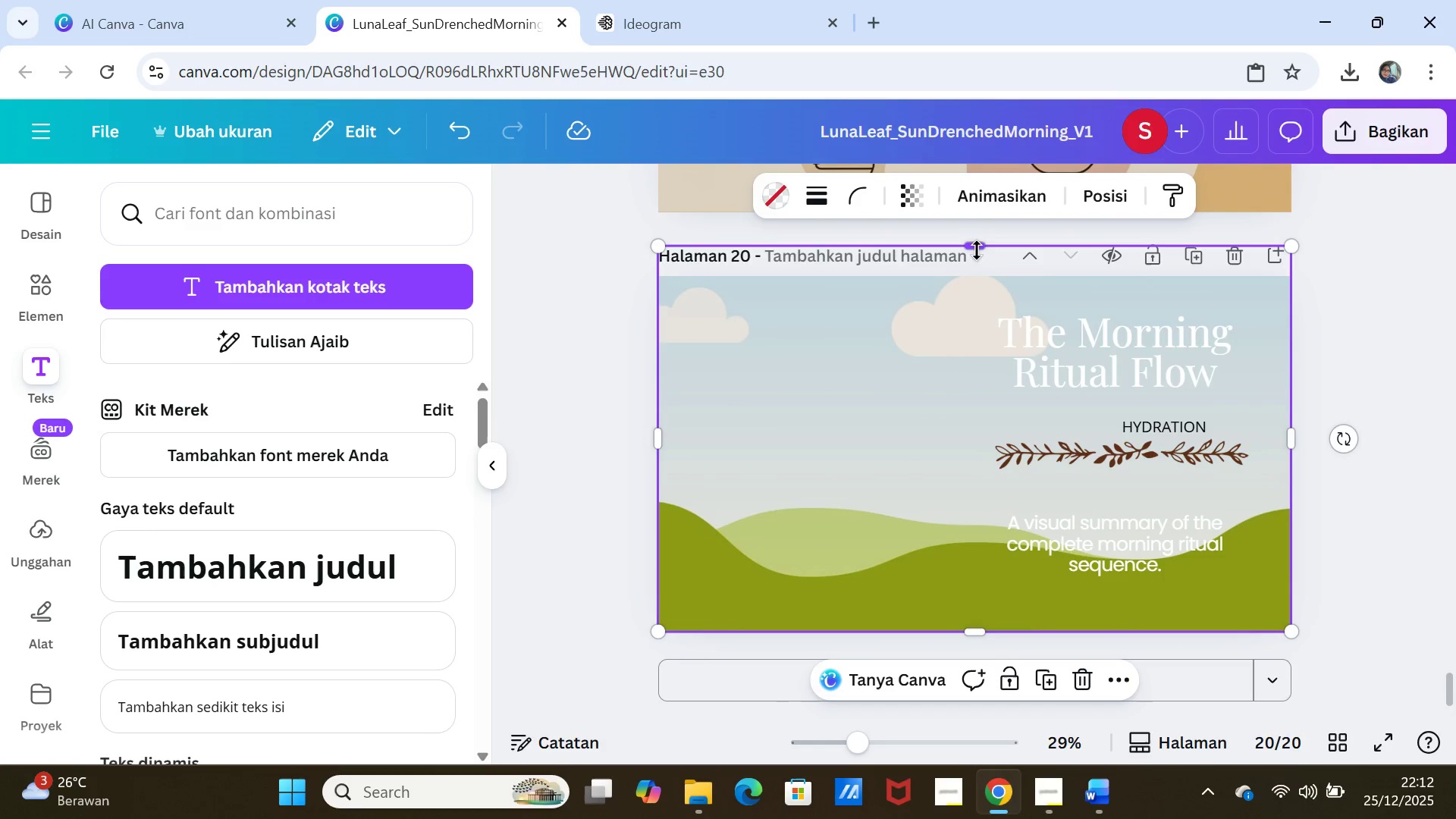 
left_click_drag(start_coordinate=[977, 250], to_coordinate=[971, 278])
 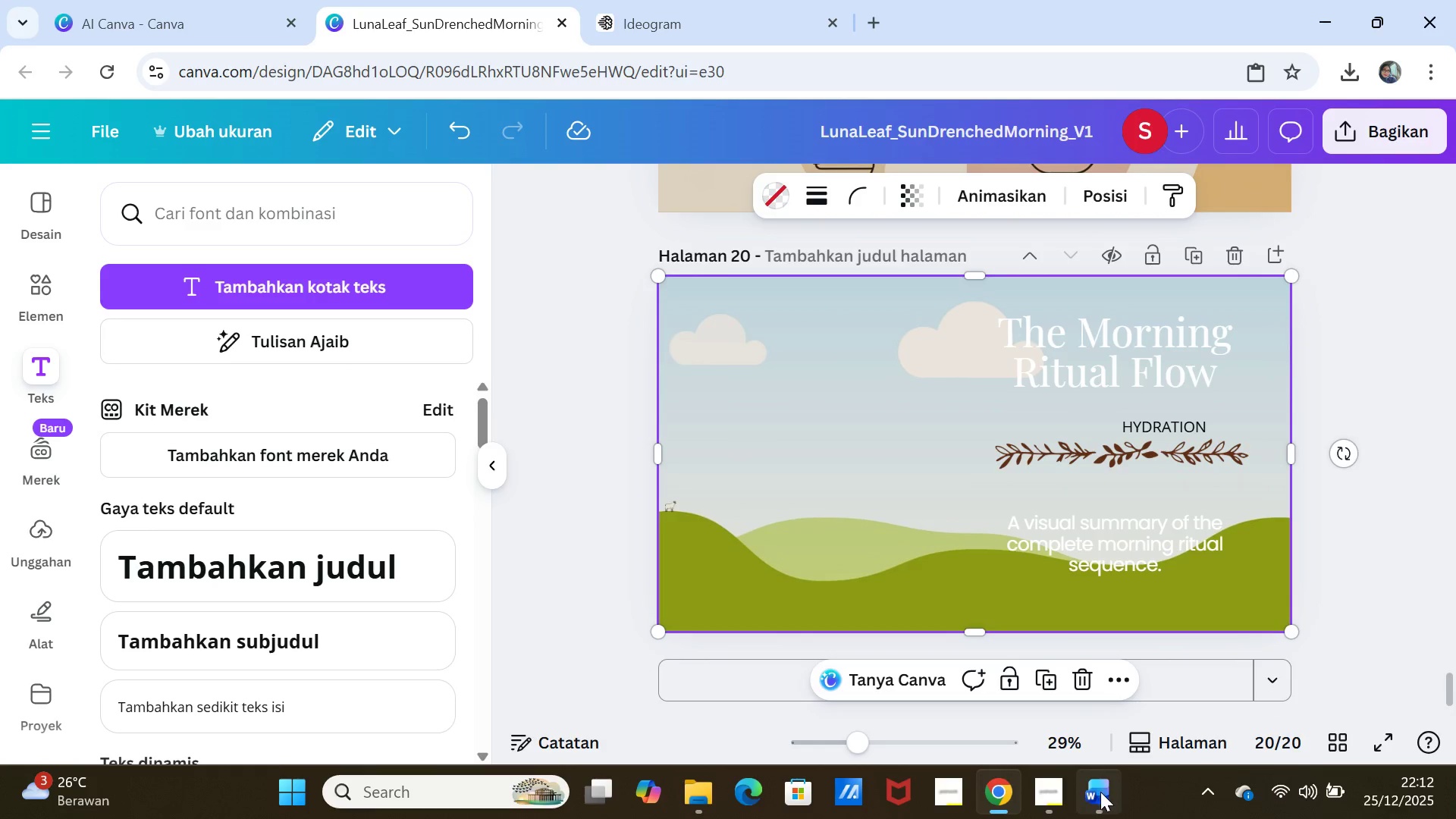 
left_click([1100, 793])
 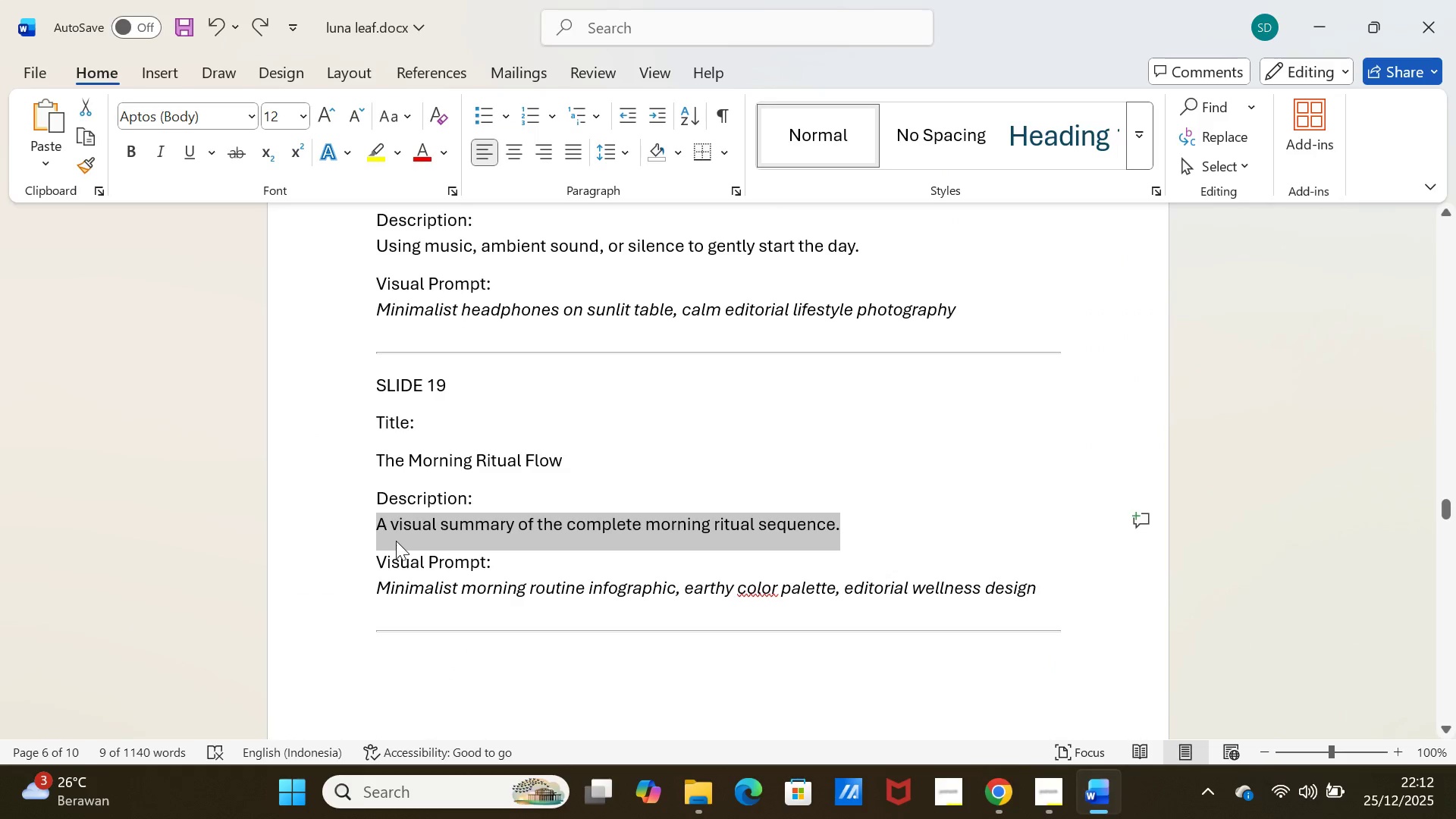 
scroll: coordinate [382, 564], scroll_direction: down, amount: 9.0
 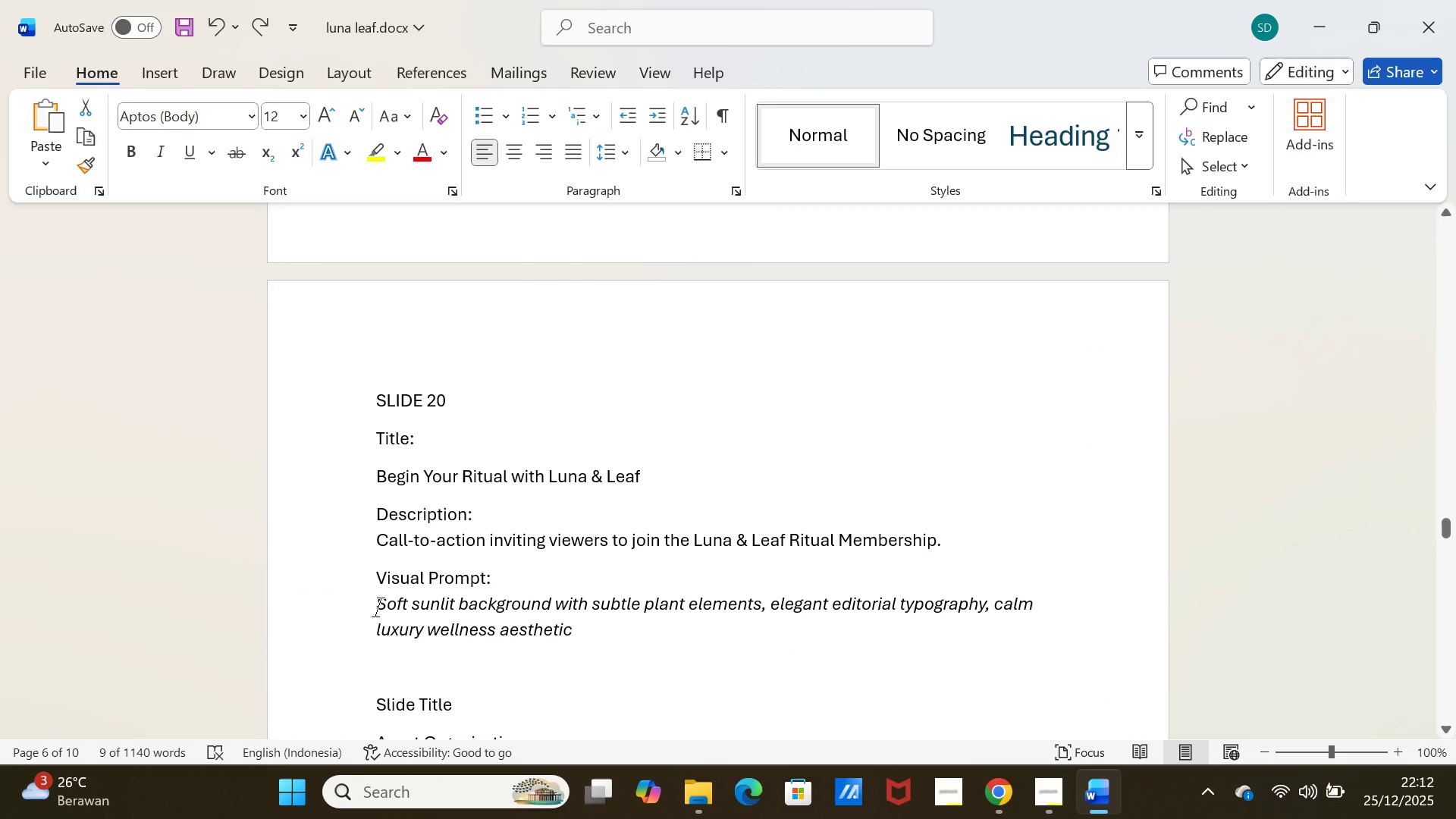 
left_click_drag(start_coordinate=[378, 607], to_coordinate=[554, 631])
 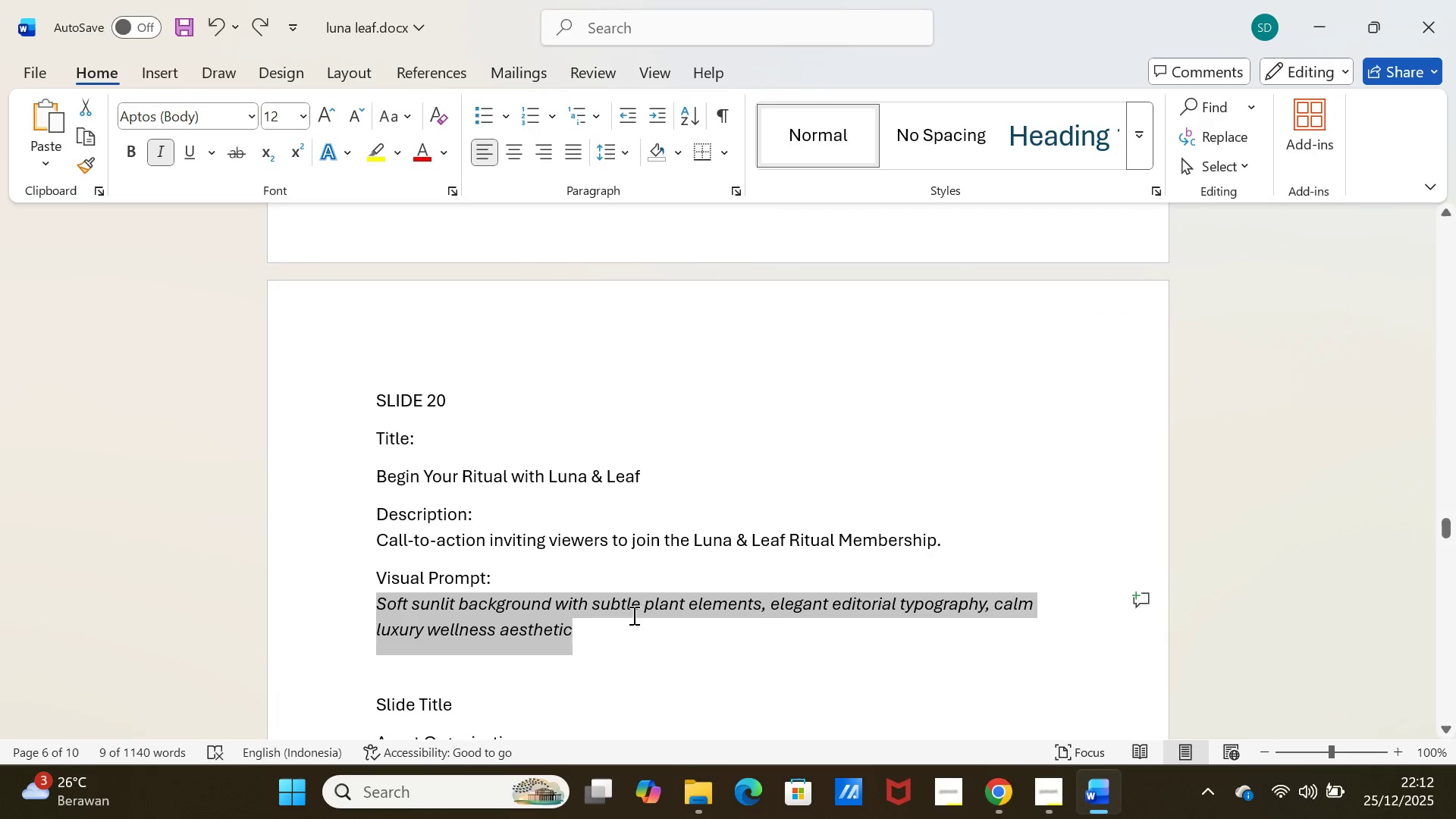 
key(Control+C)
 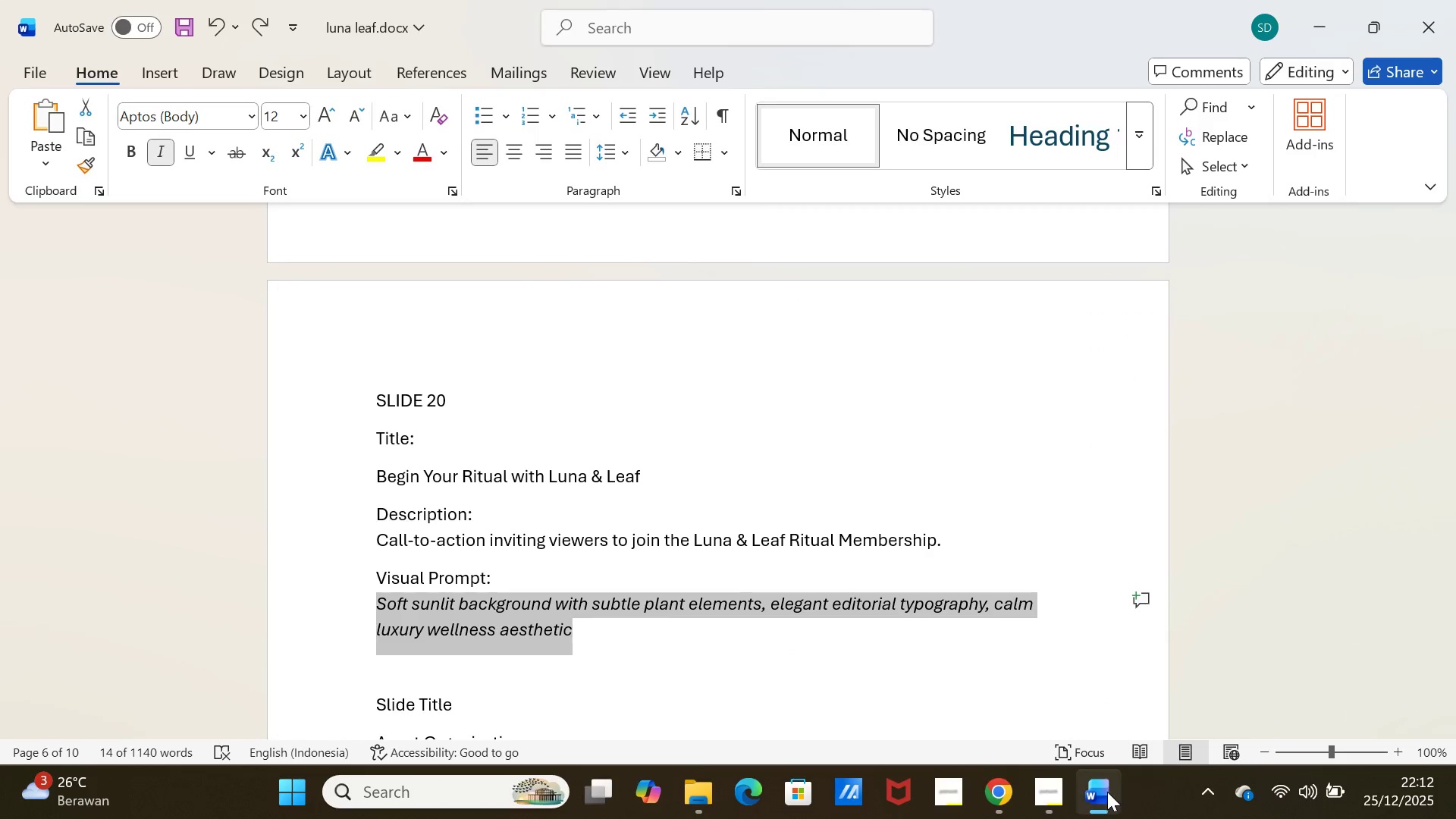 
left_click([1107, 792])
 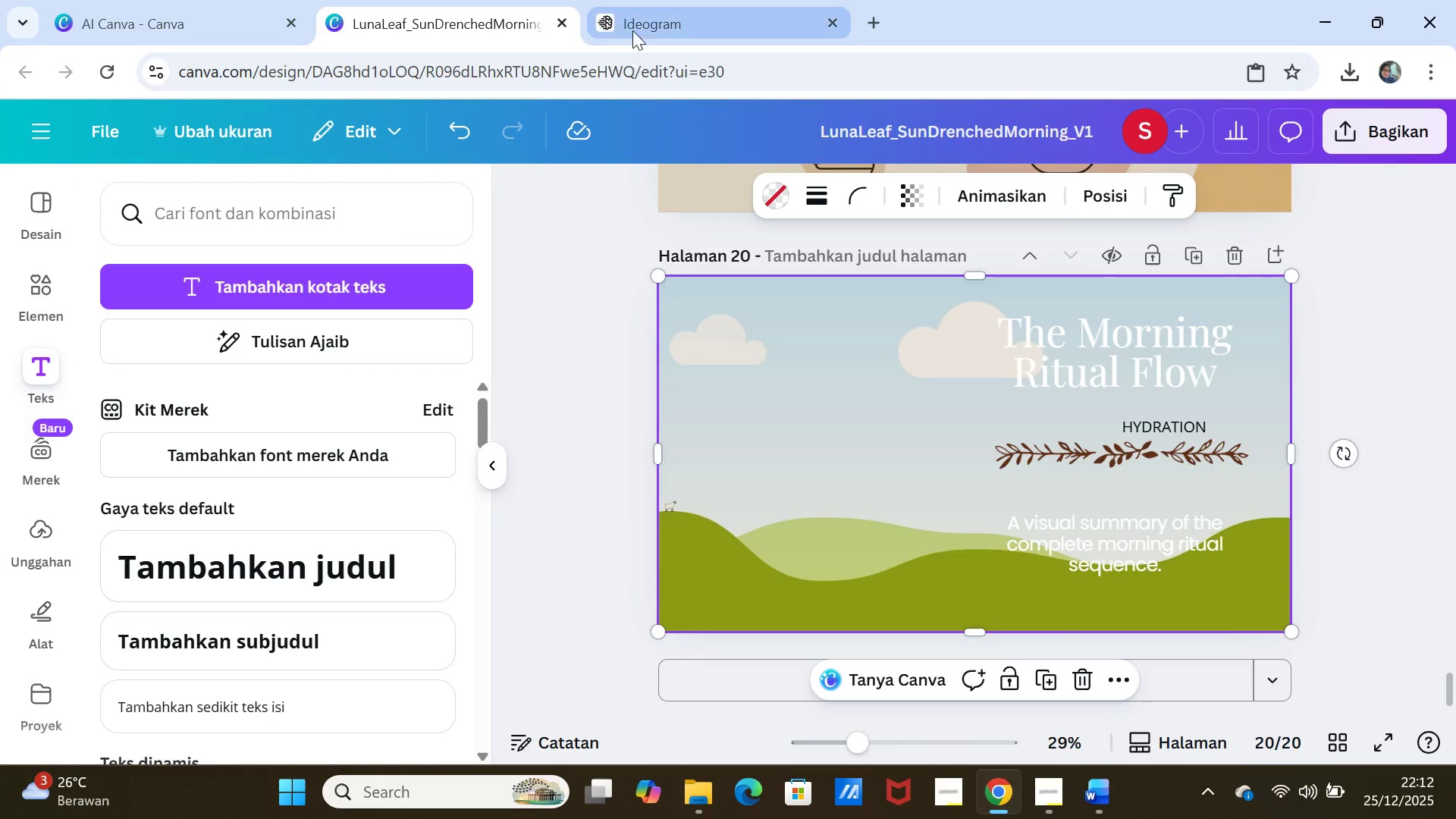 
left_click([632, 21])
 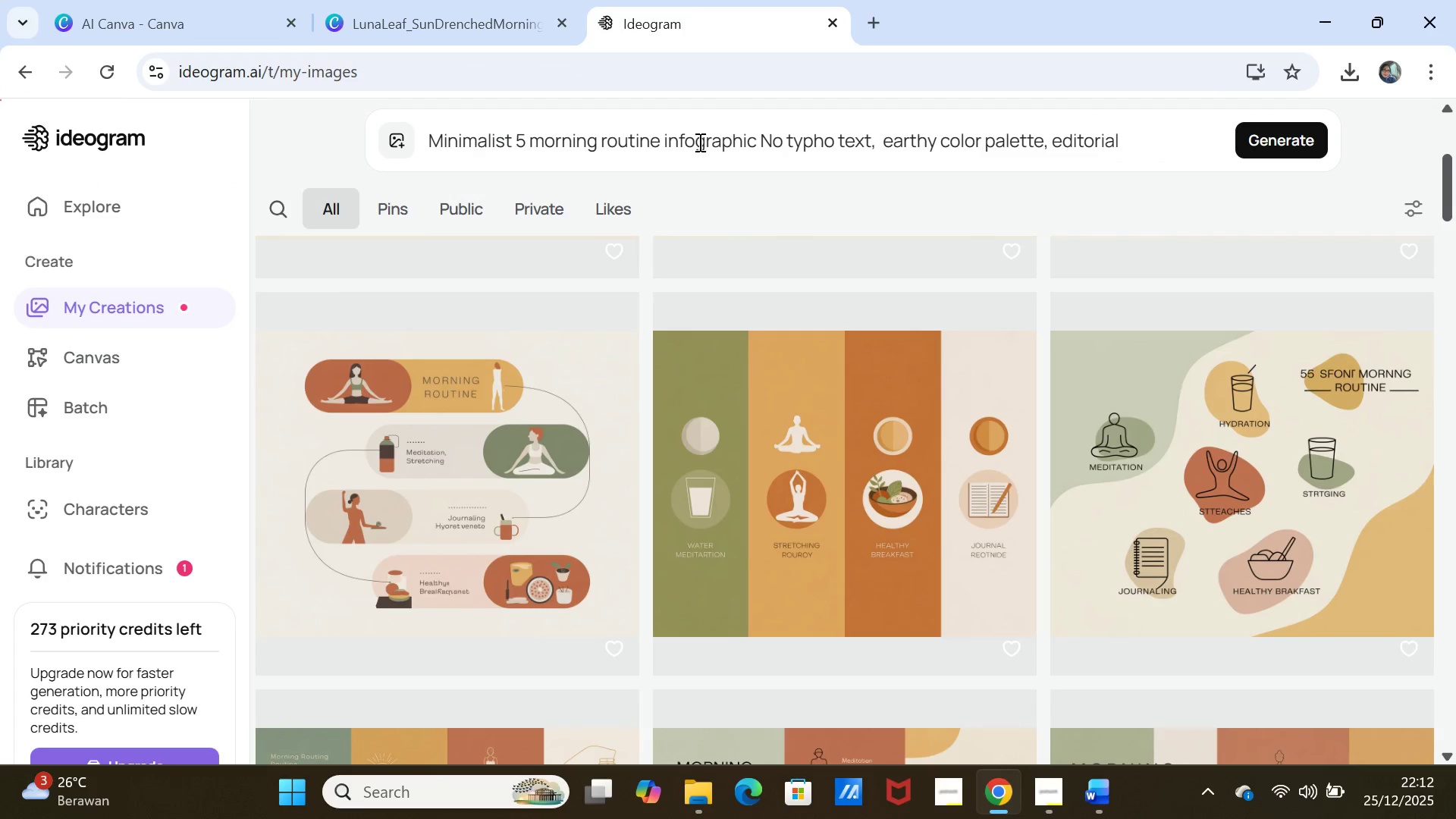 
left_click([698, 141])
 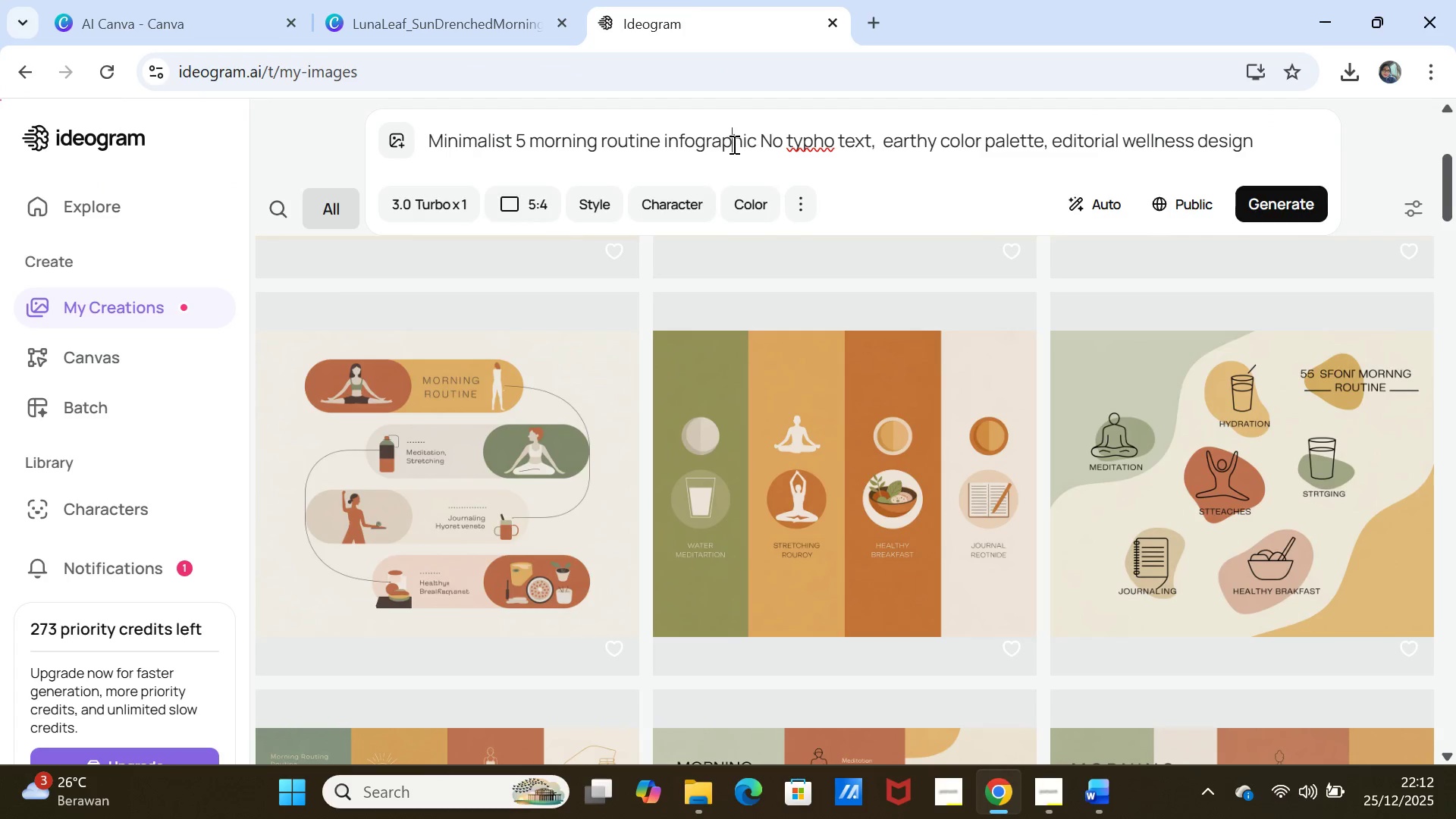 
double_click([733, 144])
 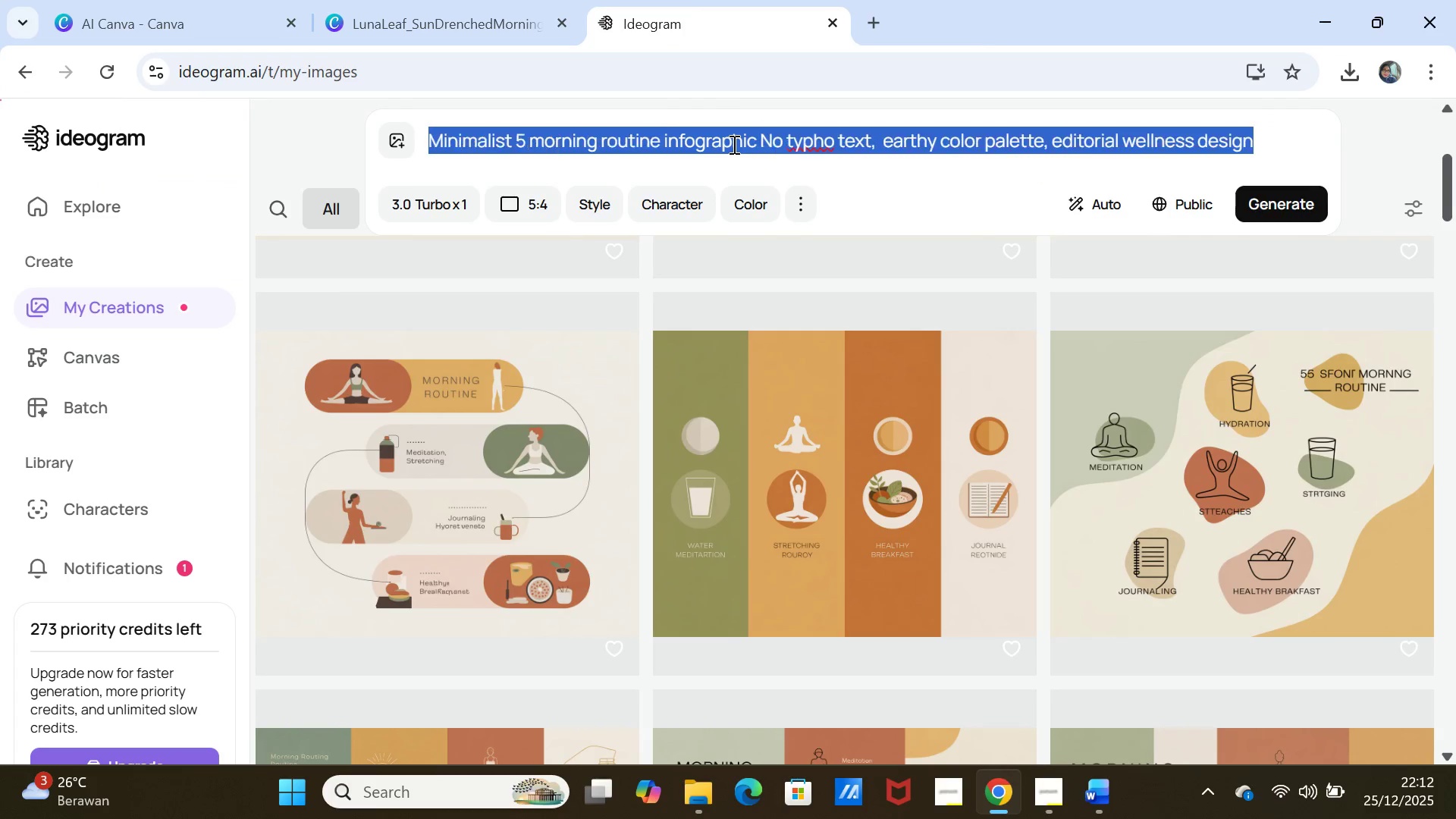 
triple_click([733, 144])
 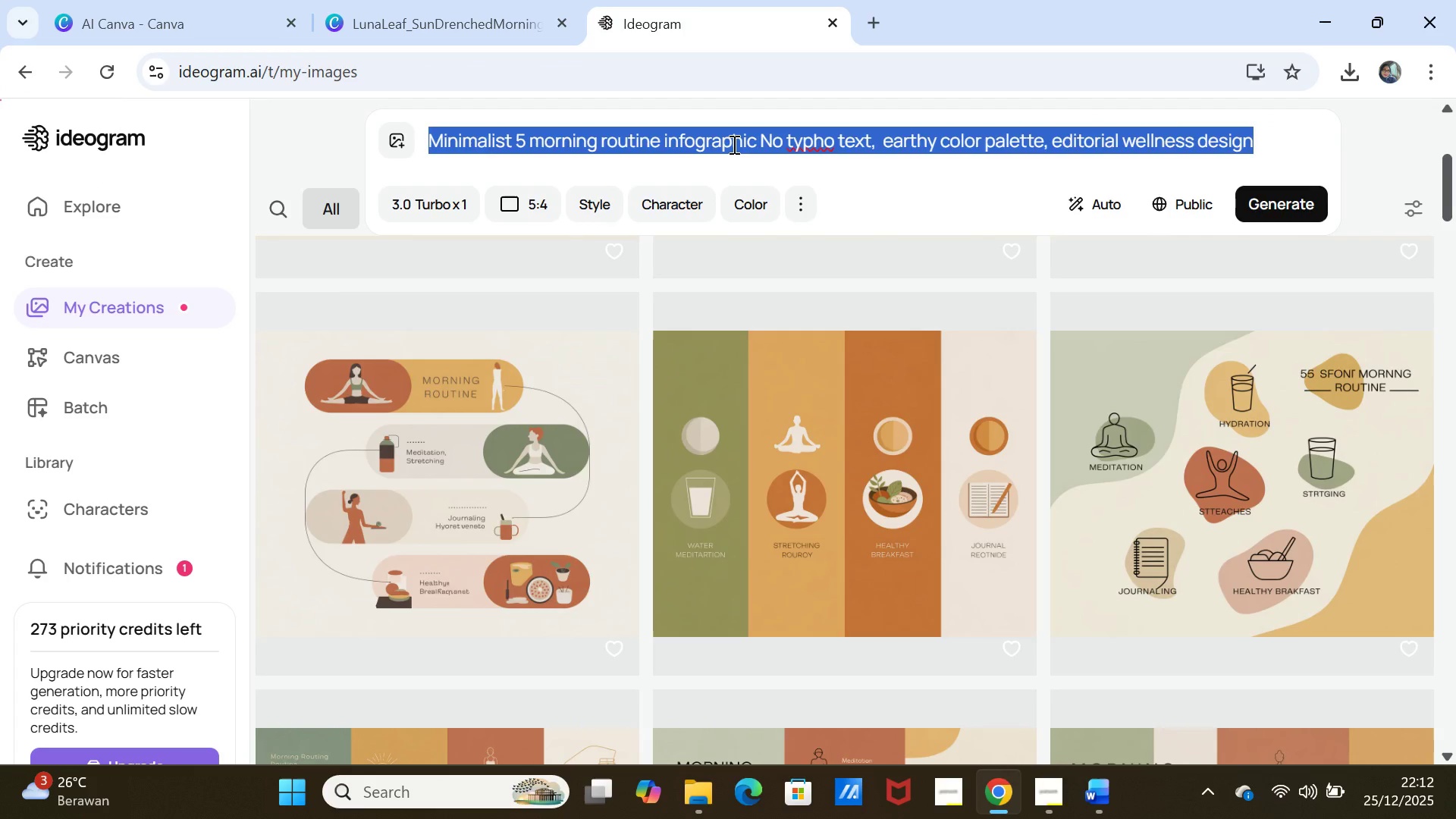 
key(Control+V)
 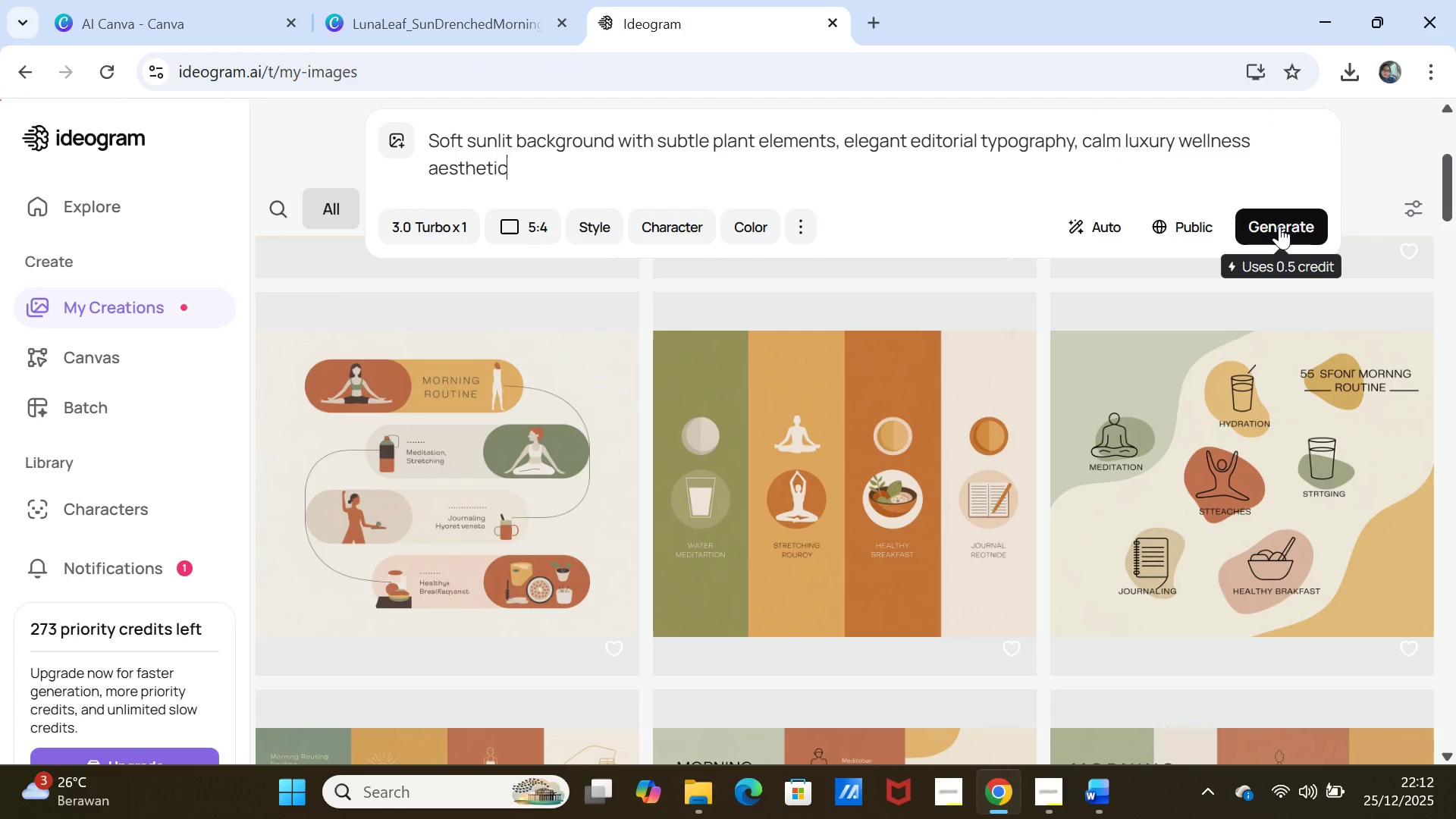 
left_click([1279, 226])
 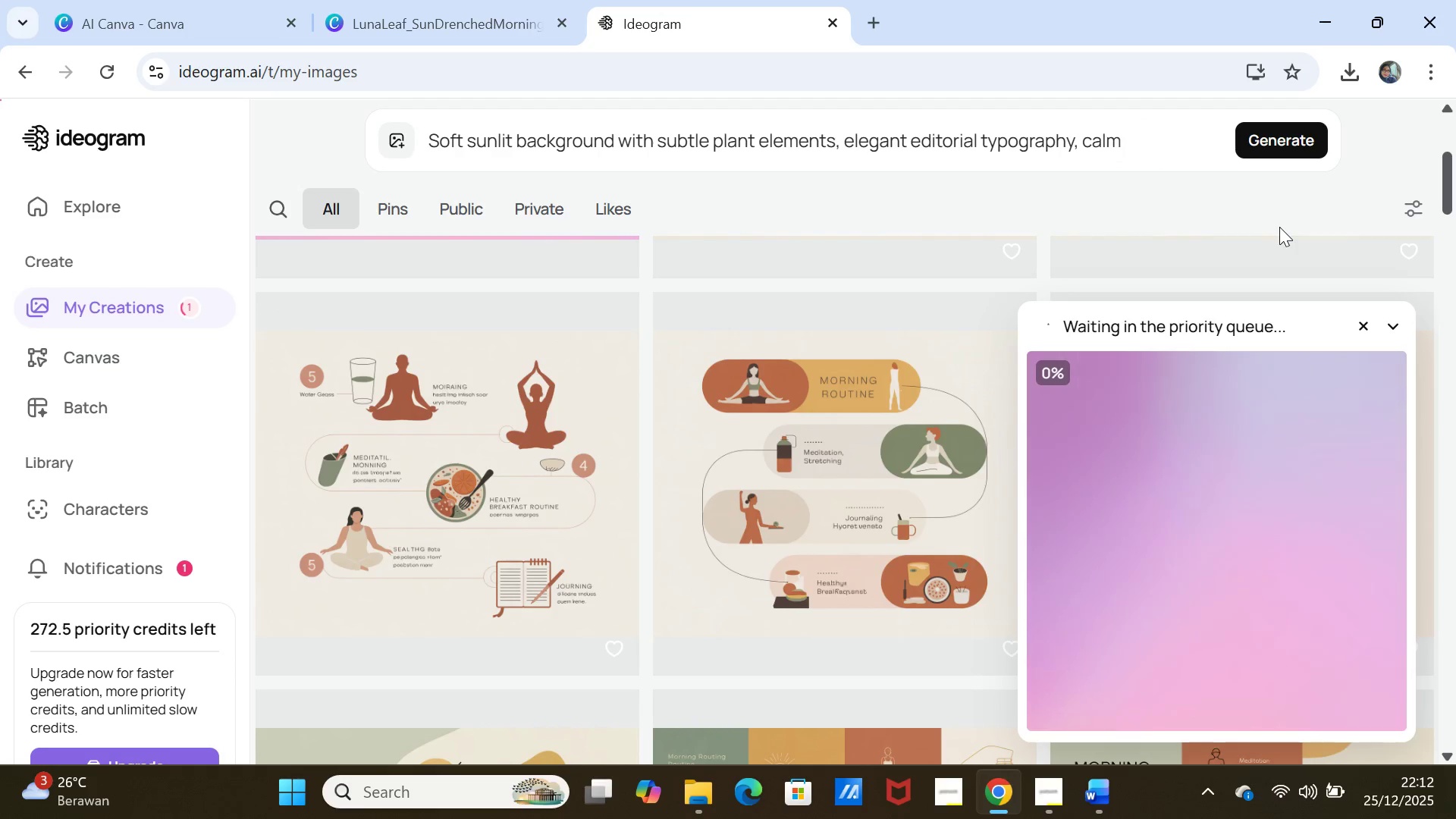 
wait(7.62)
 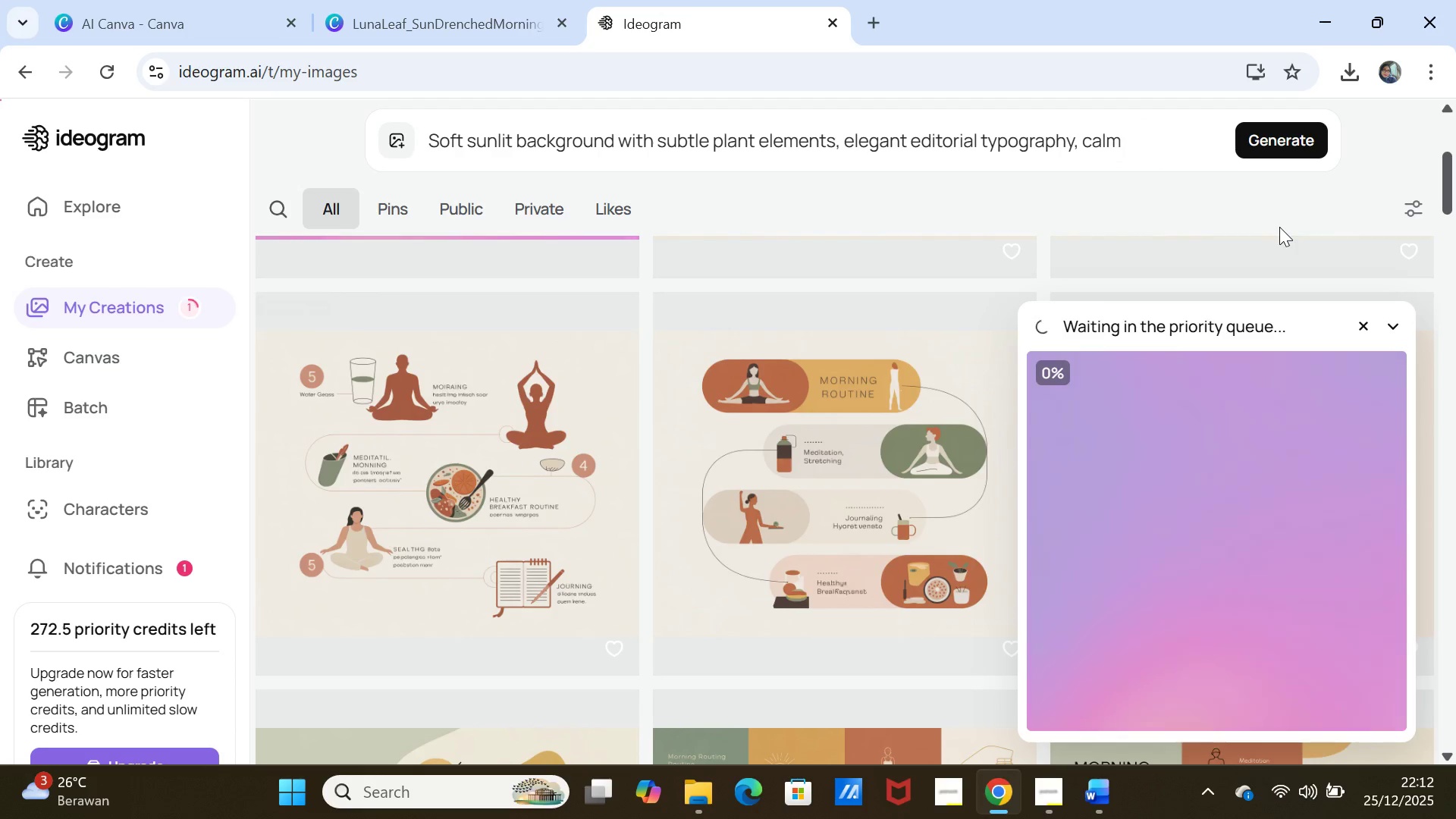 
left_click([1045, 805])